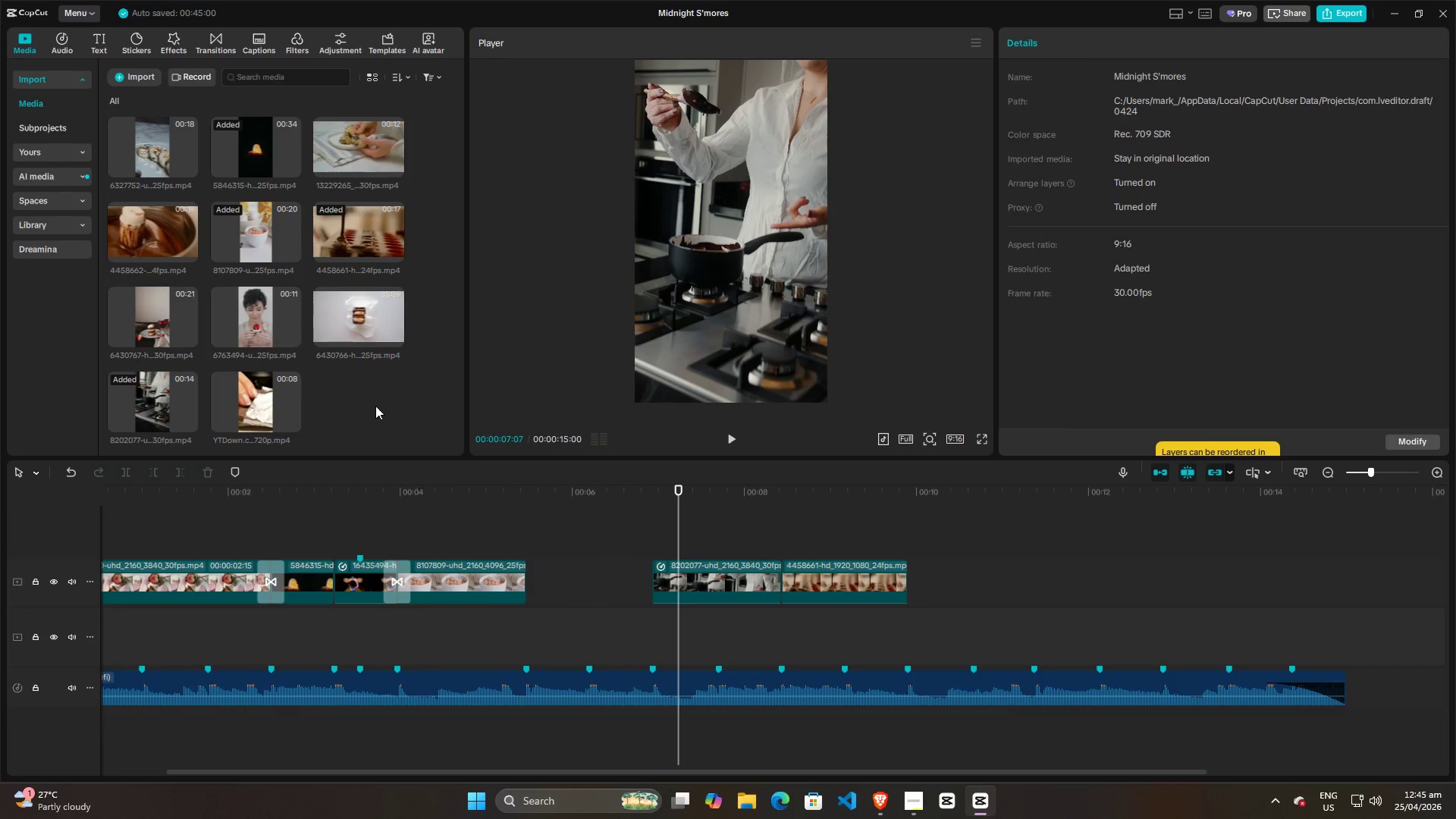 
scroll: coordinate [374, 410], scroll_direction: down, amount: 4.0
 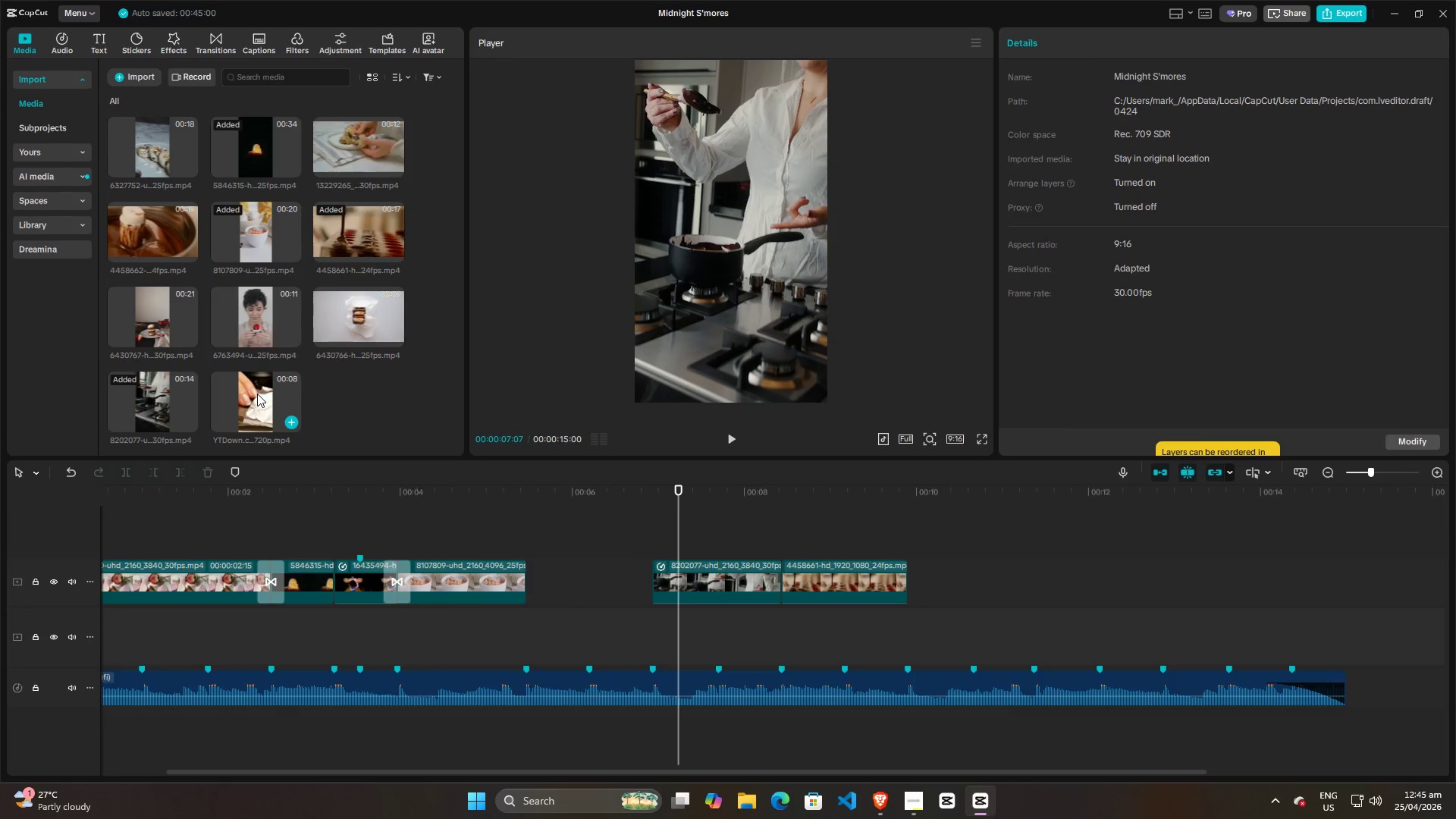 
left_click_drag(start_coordinate=[257, 396], to_coordinate=[528, 532])
 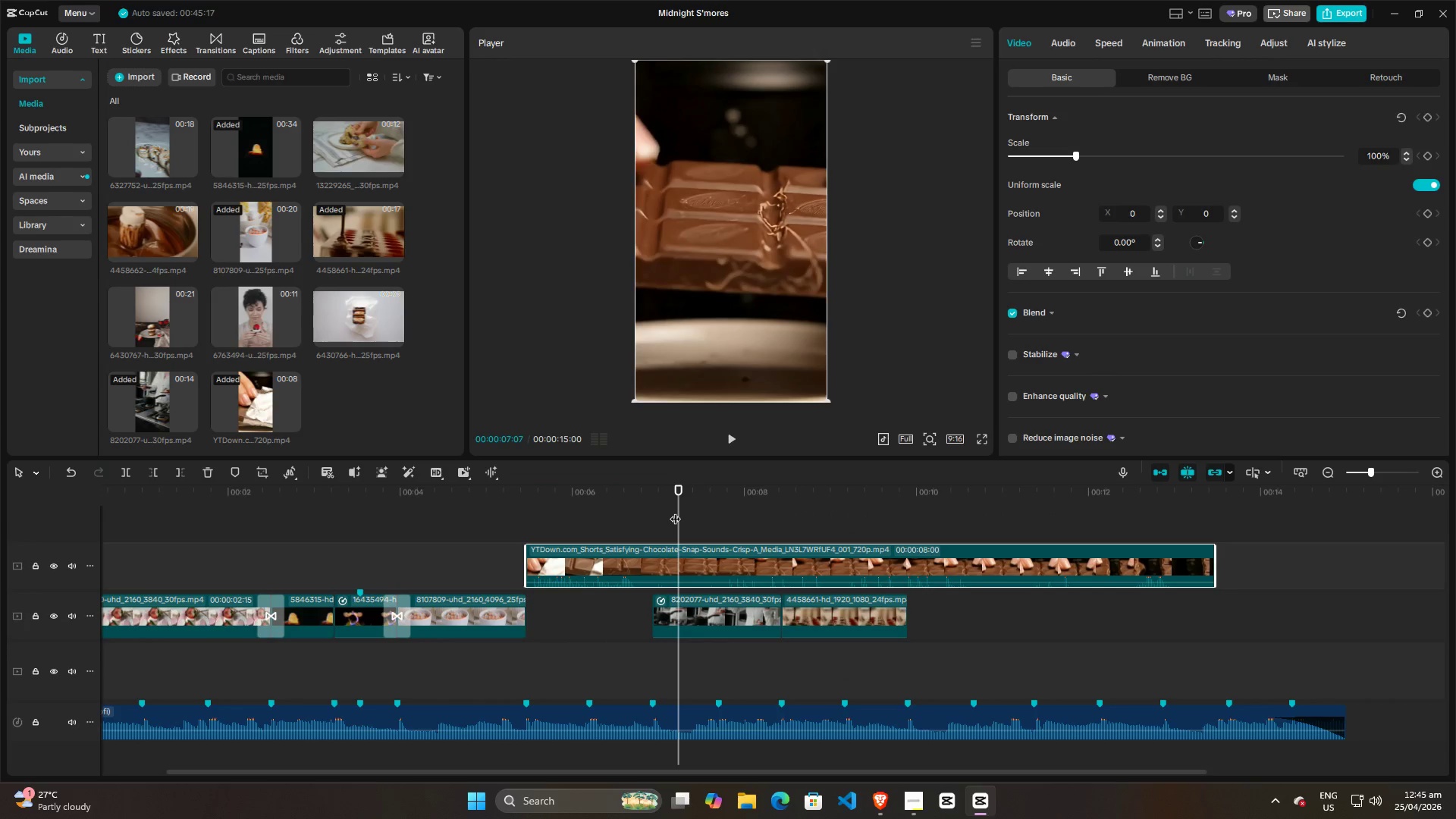 
left_click_drag(start_coordinate=[676, 511], to_coordinate=[903, 512])
 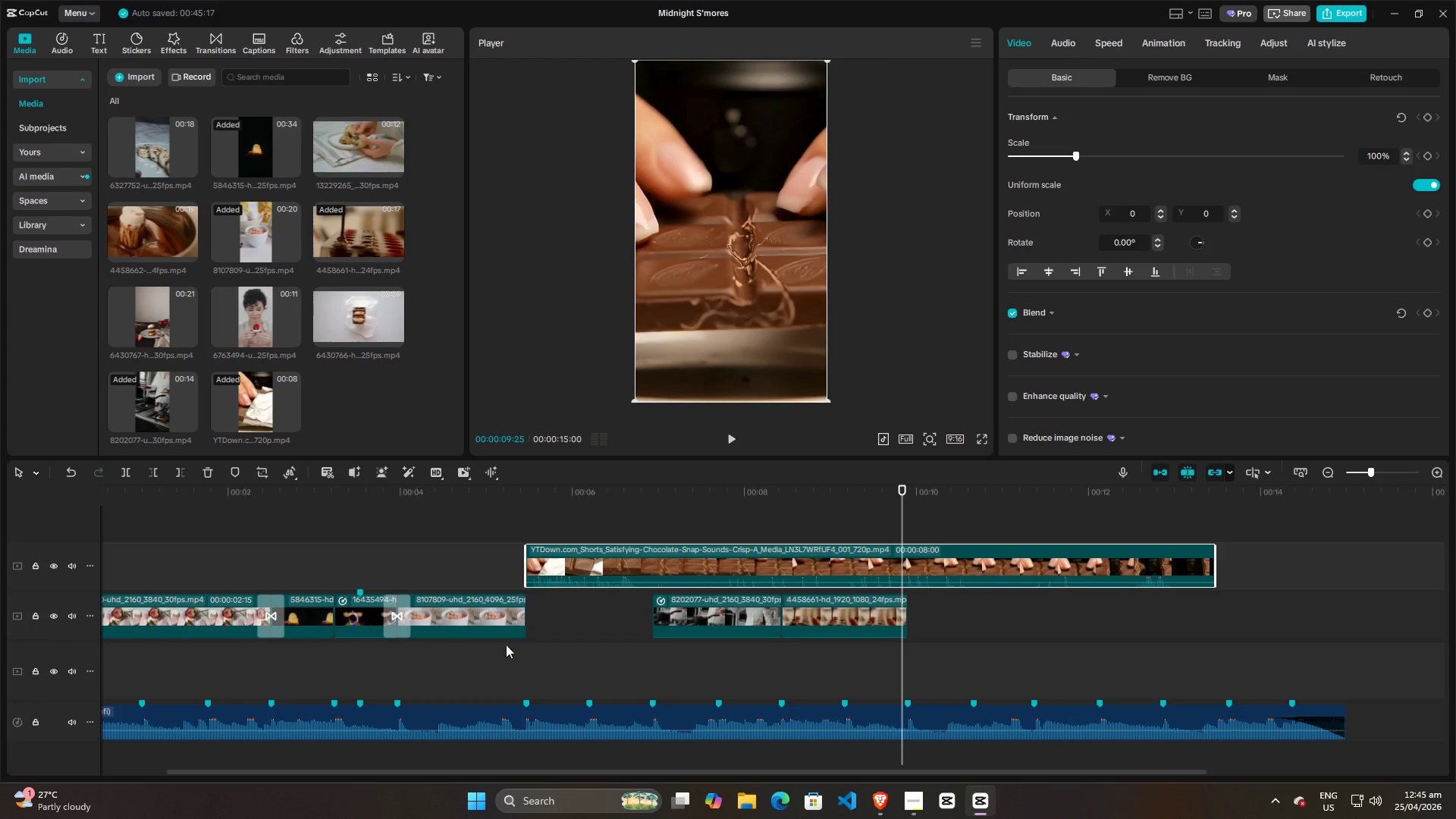 
left_click([502, 654])
 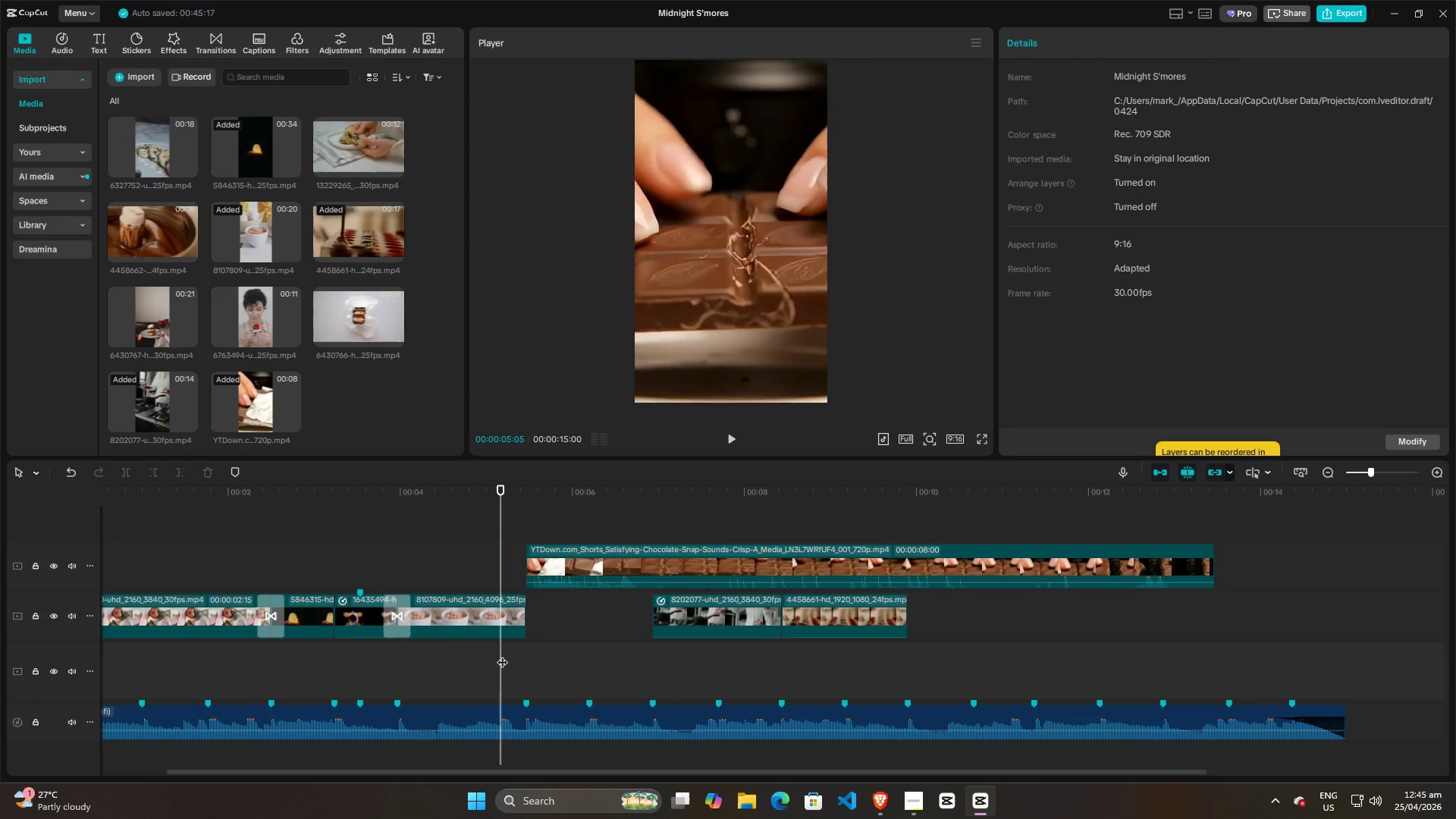 
key(Space)
 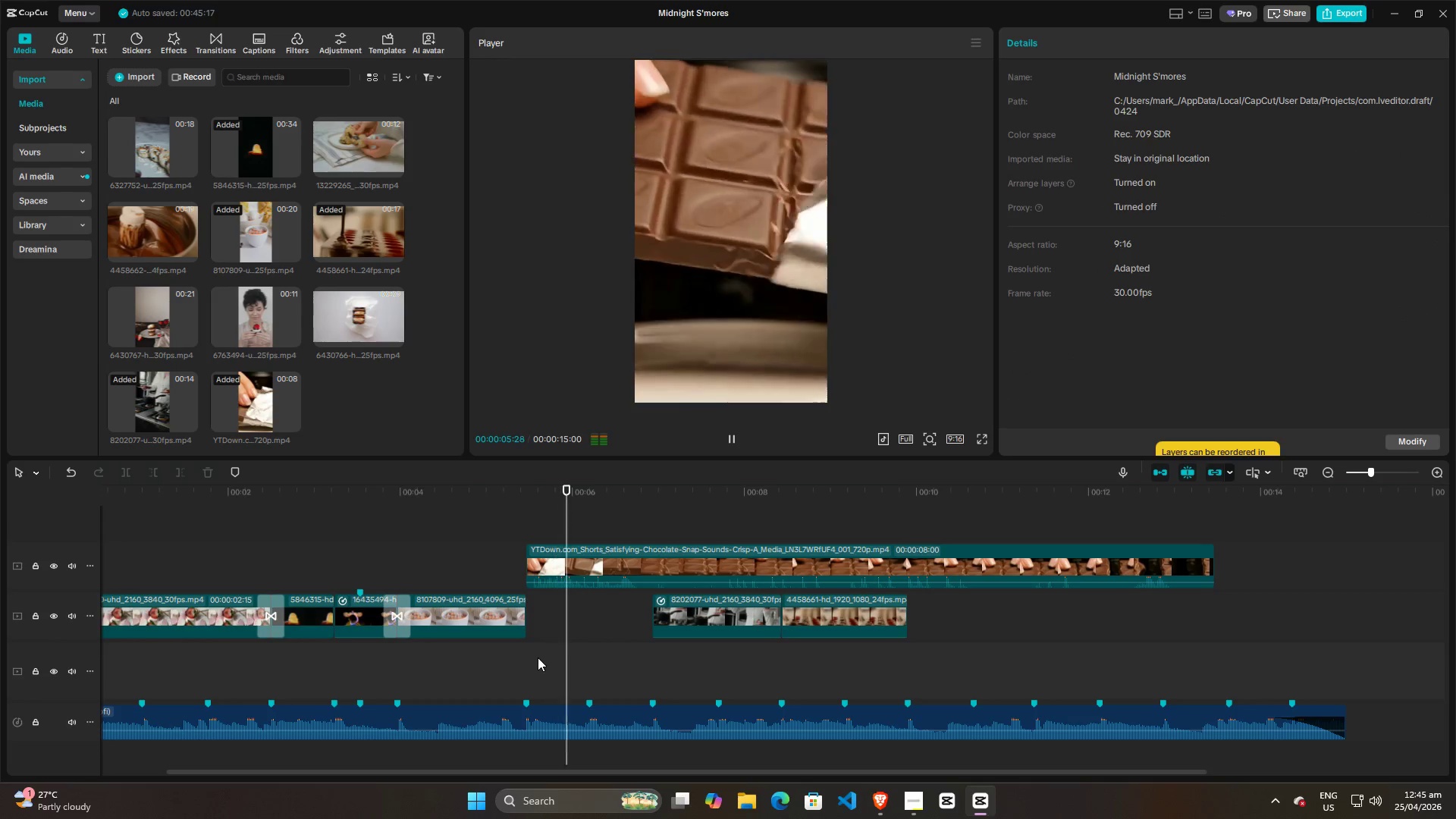 
key(Space)
 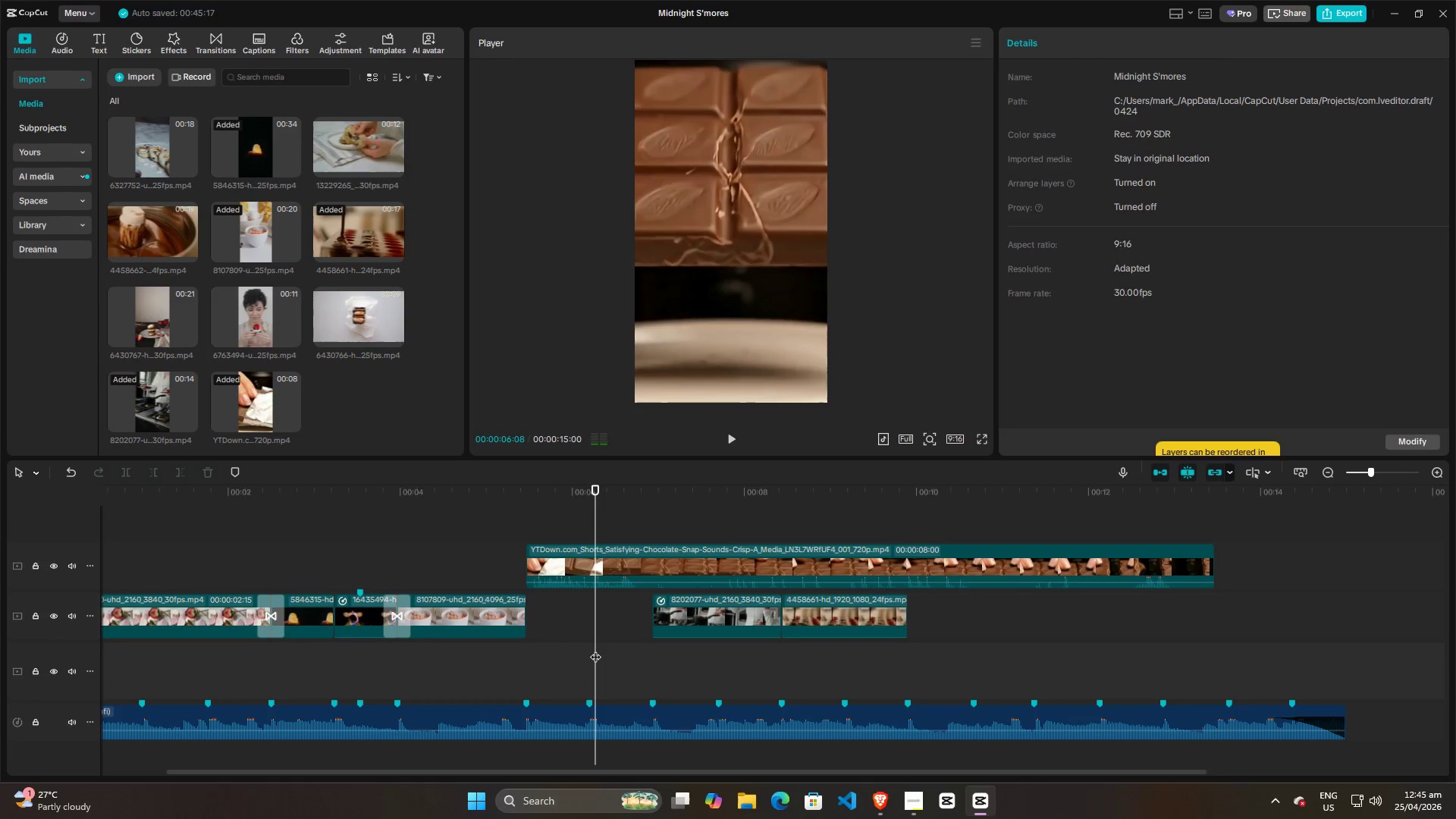 
left_click_drag(start_coordinate=[595, 649], to_coordinate=[590, 648])
 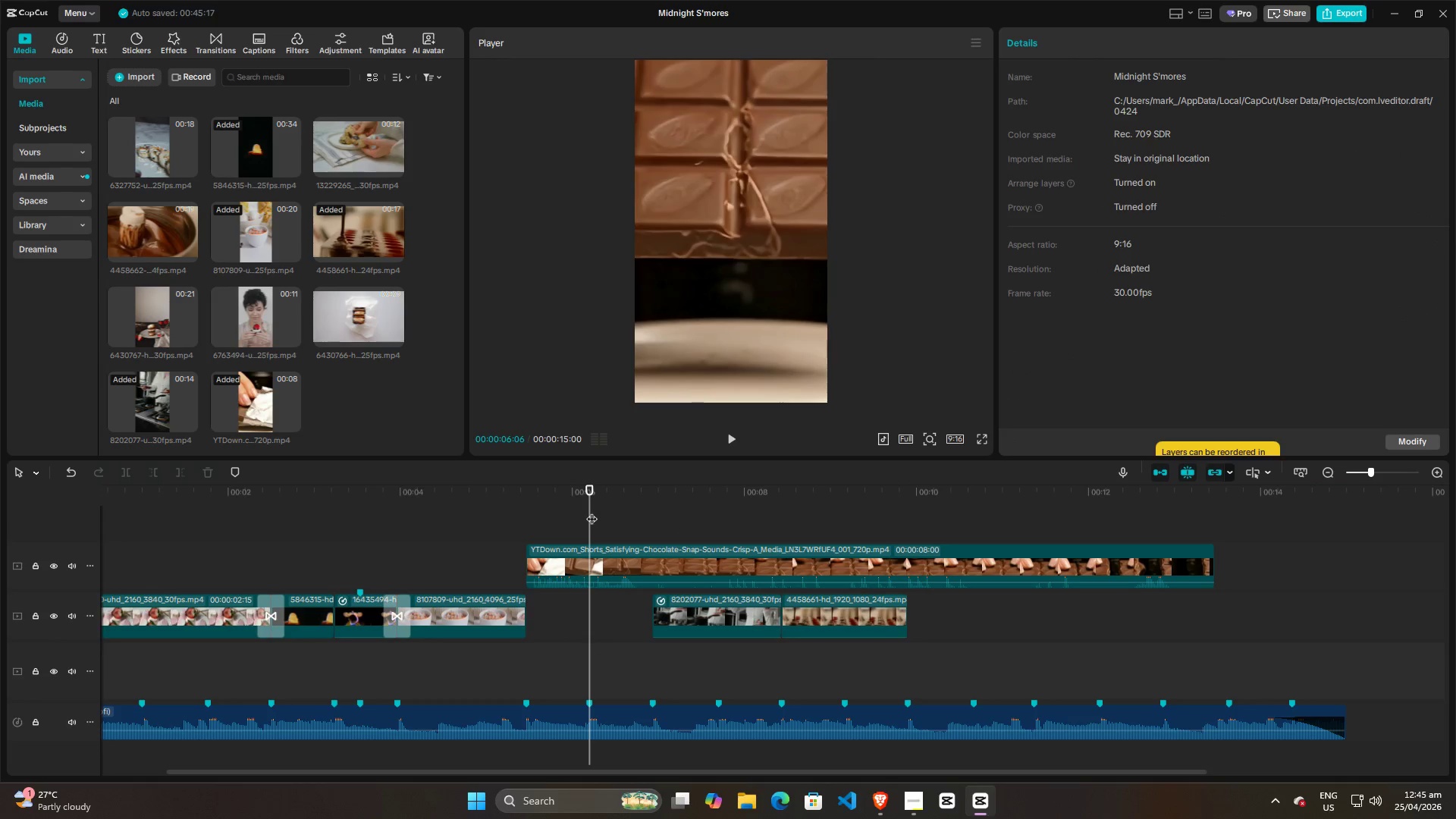 
left_click_drag(start_coordinate=[589, 511], to_coordinate=[949, 514])
 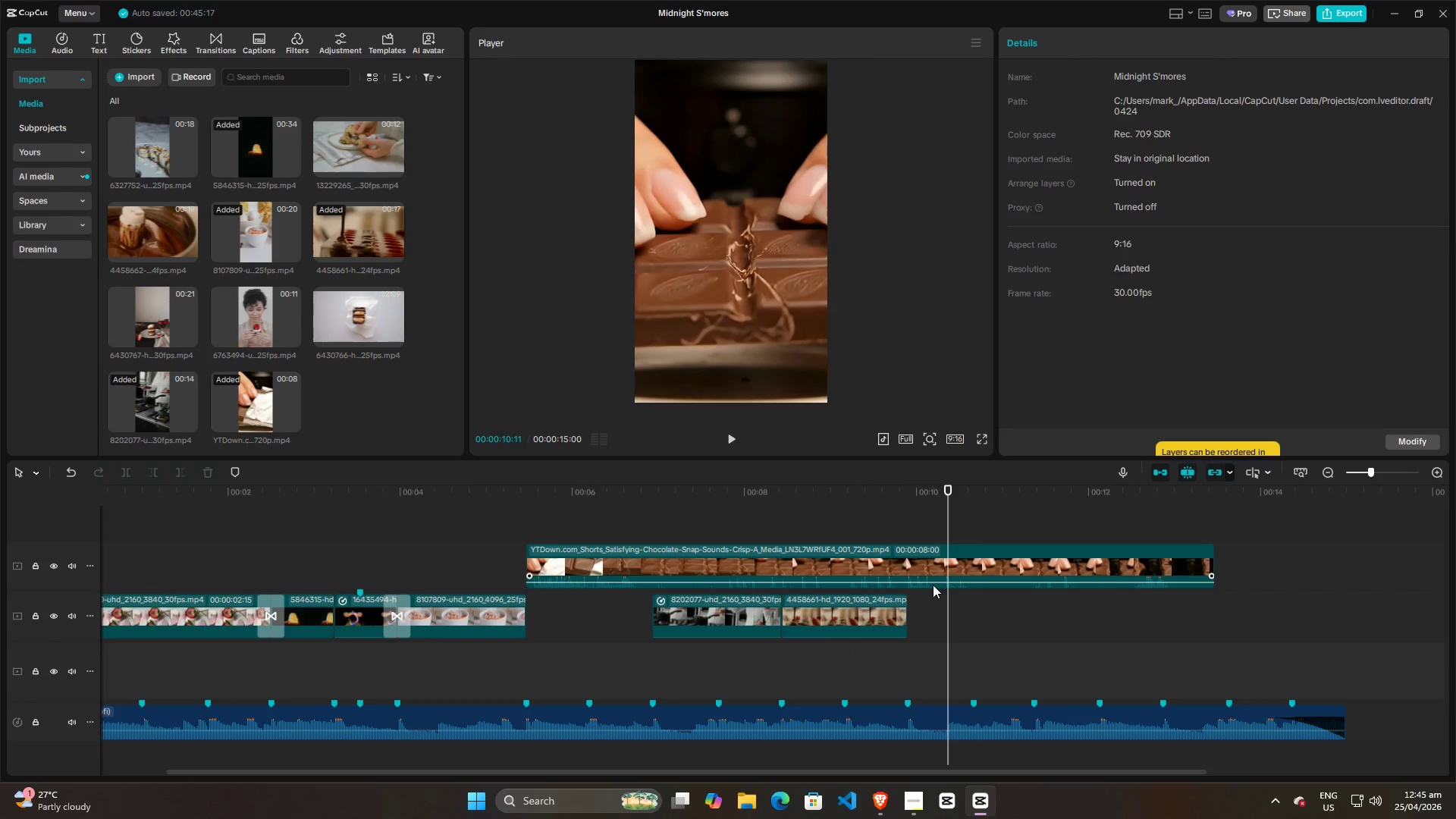 
left_click_drag(start_coordinate=[933, 583], to_coordinate=[929, 617])
 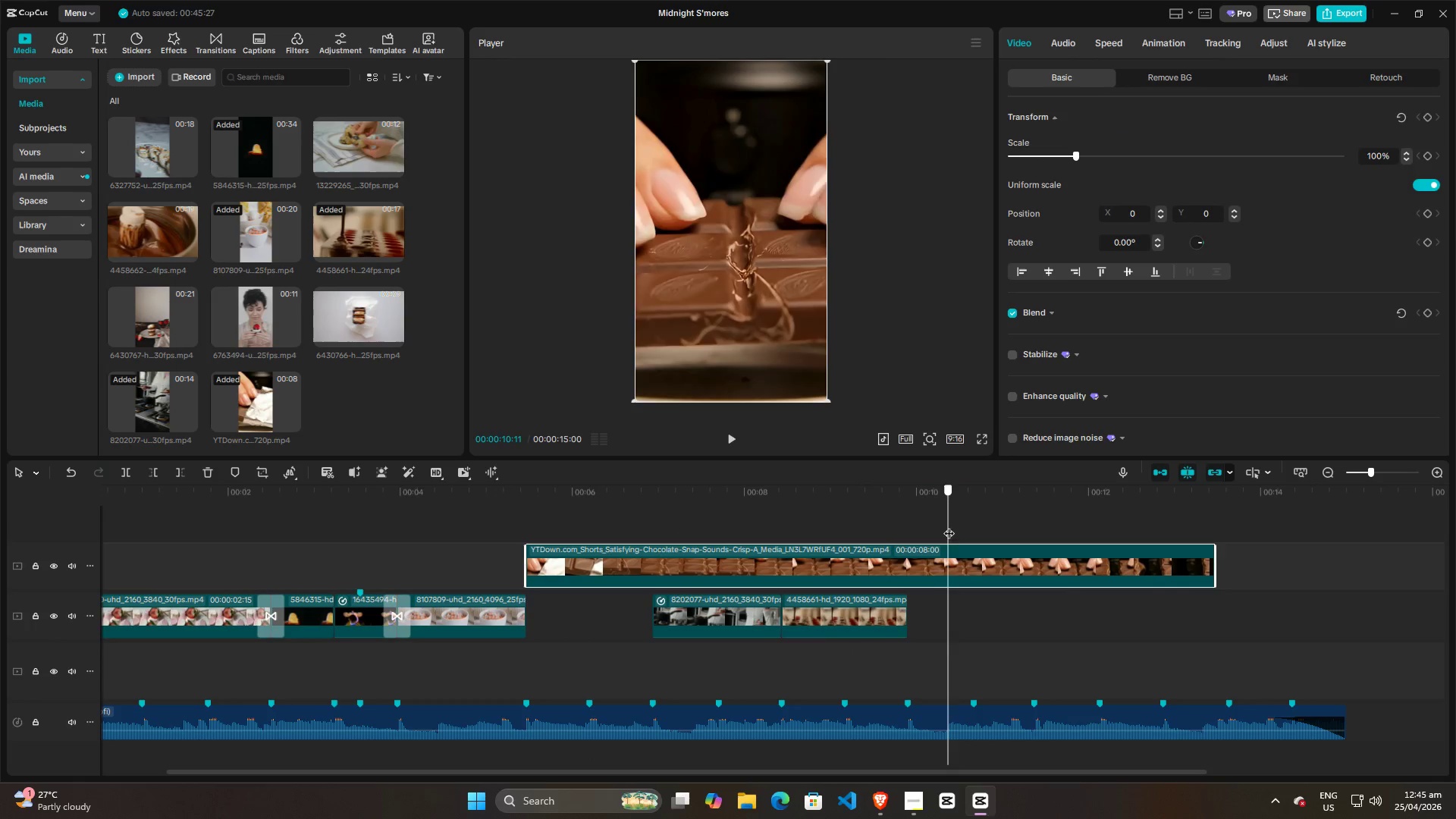 
left_click_drag(start_coordinate=[949, 526], to_coordinate=[1046, 519])
 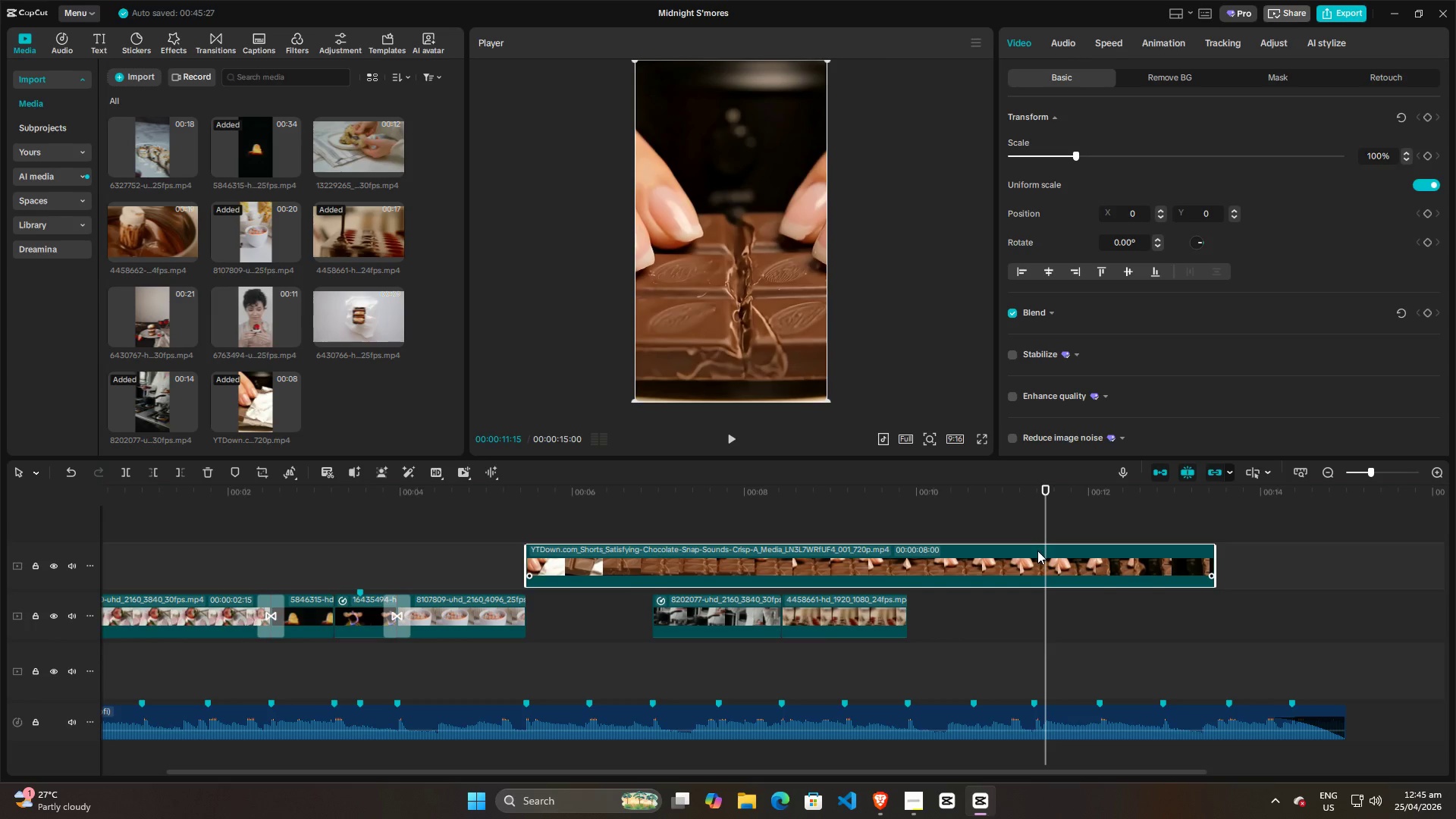 
left_click([1037, 551])
 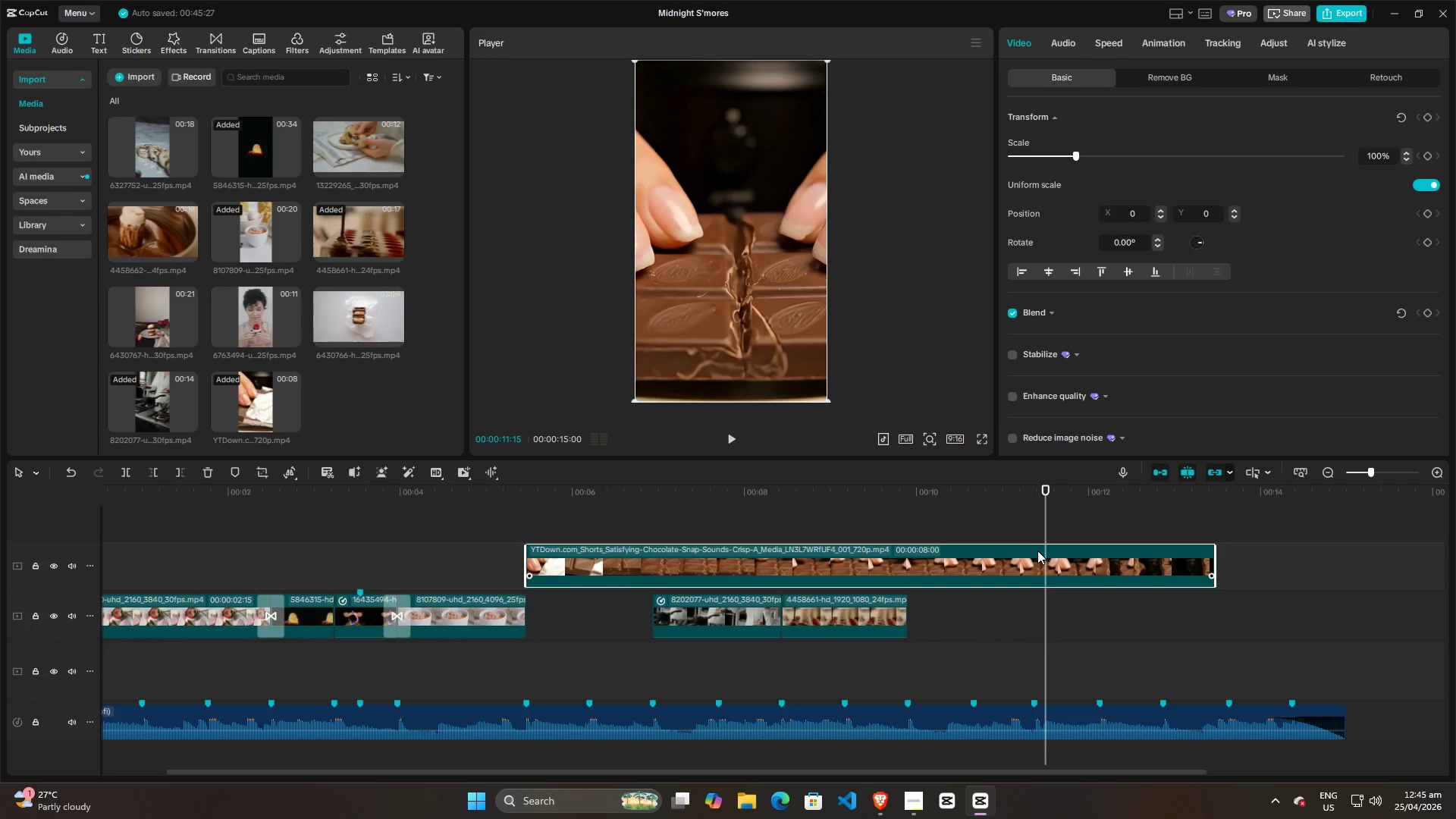 
key(M)
 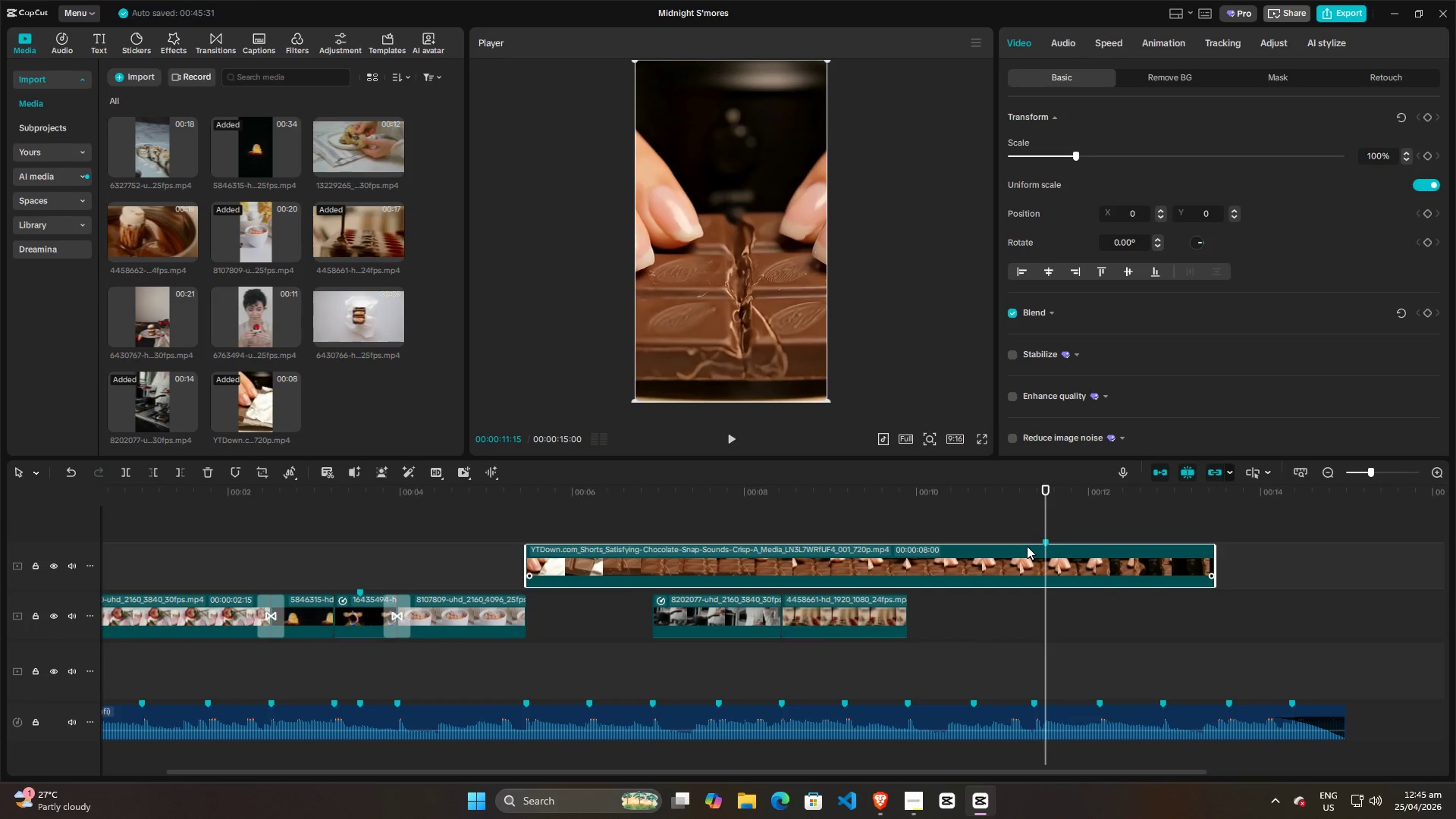 
left_click_drag(start_coordinate=[1027, 547], to_coordinate=[606, 547])
 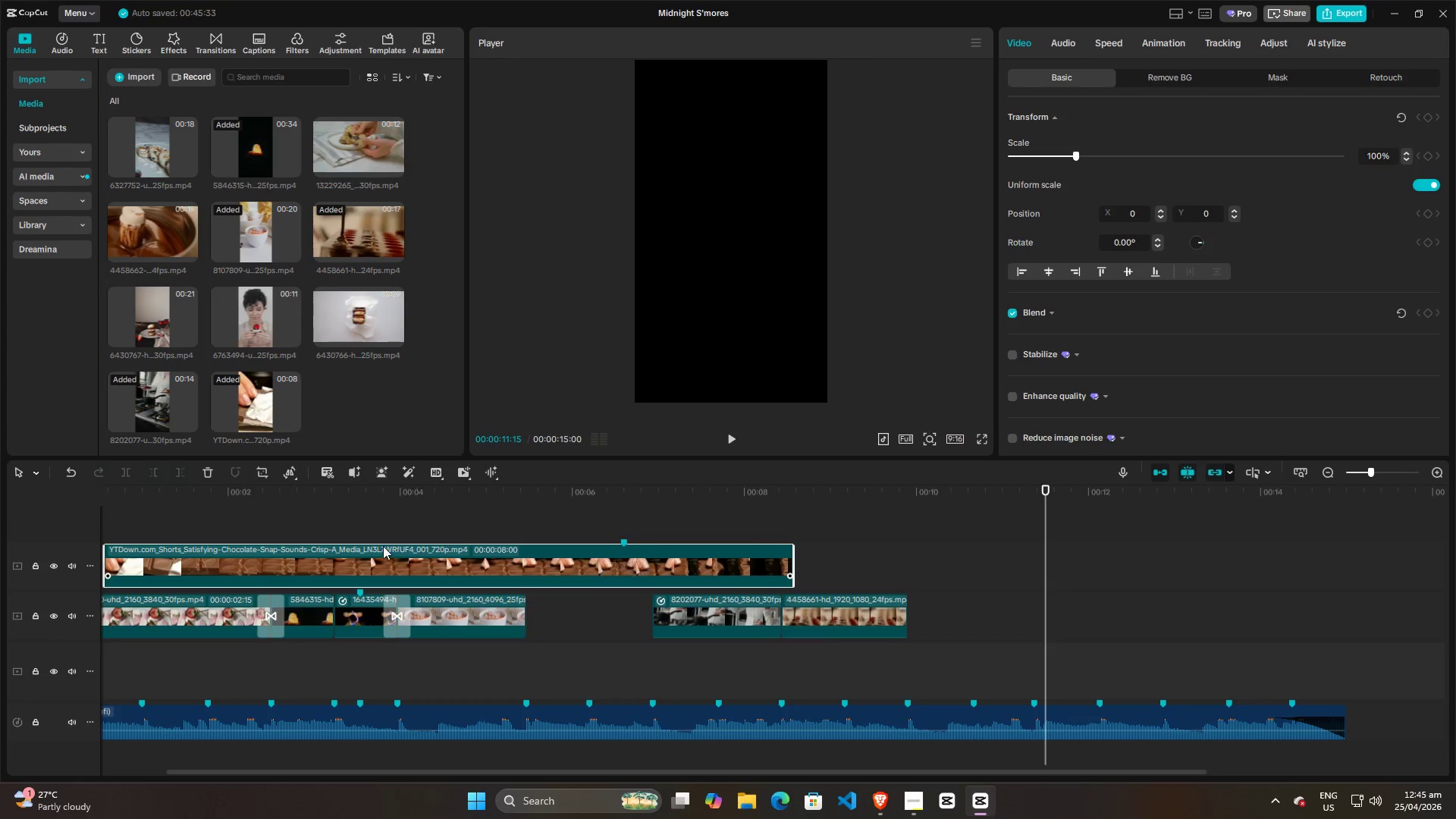 
left_click([489, 554])
 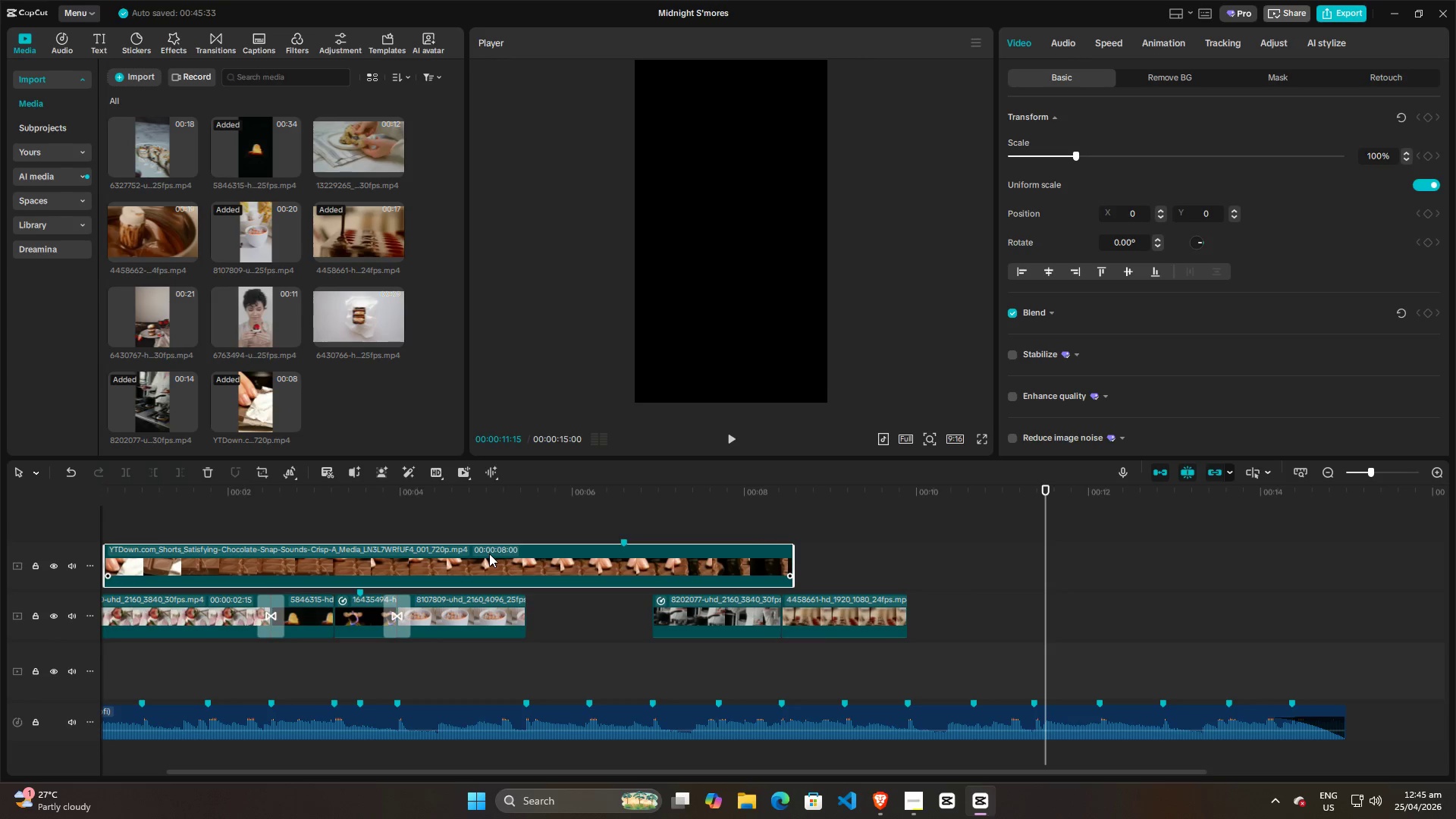 
key(Q)
 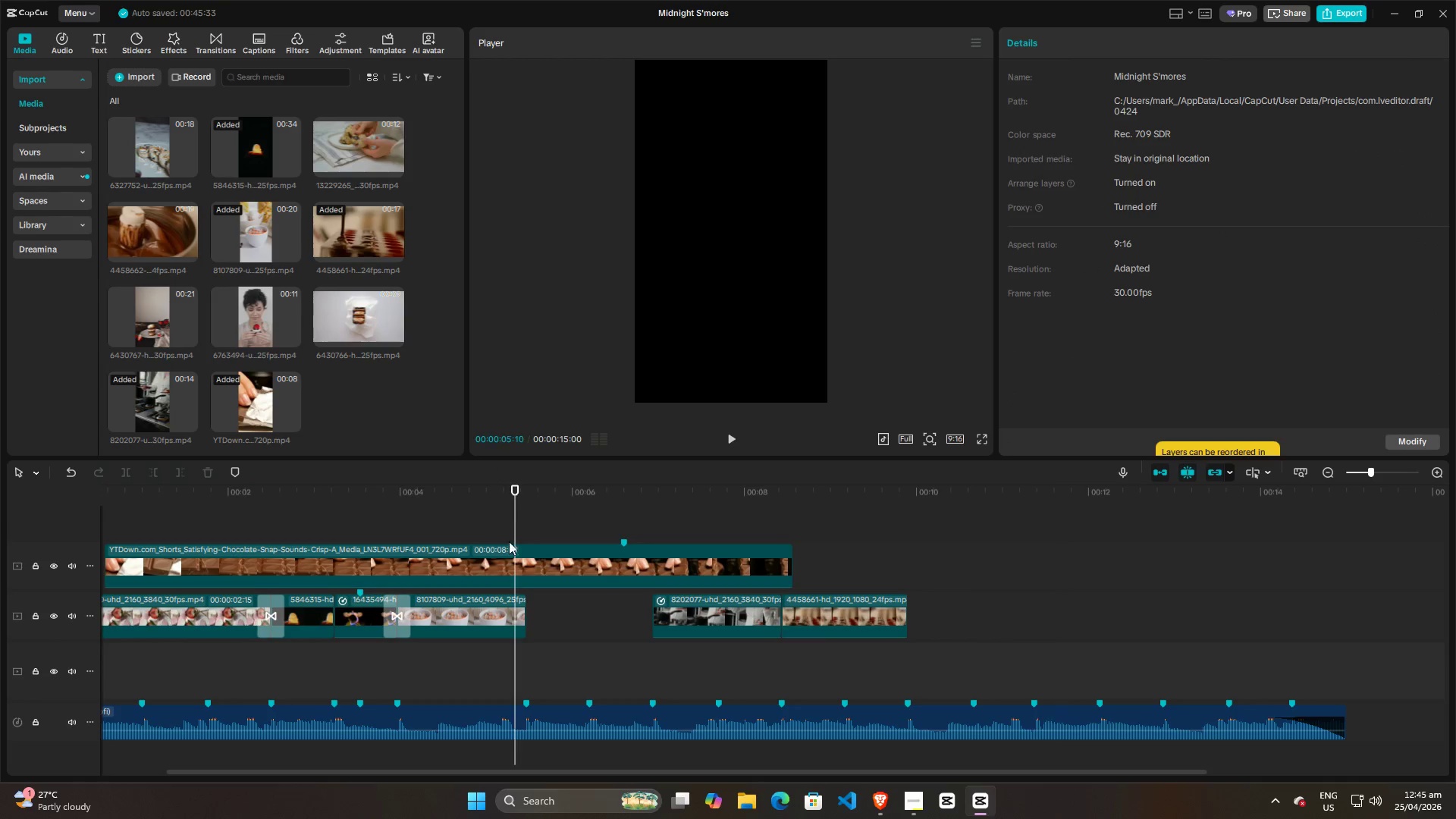 
double_click([503, 561])
 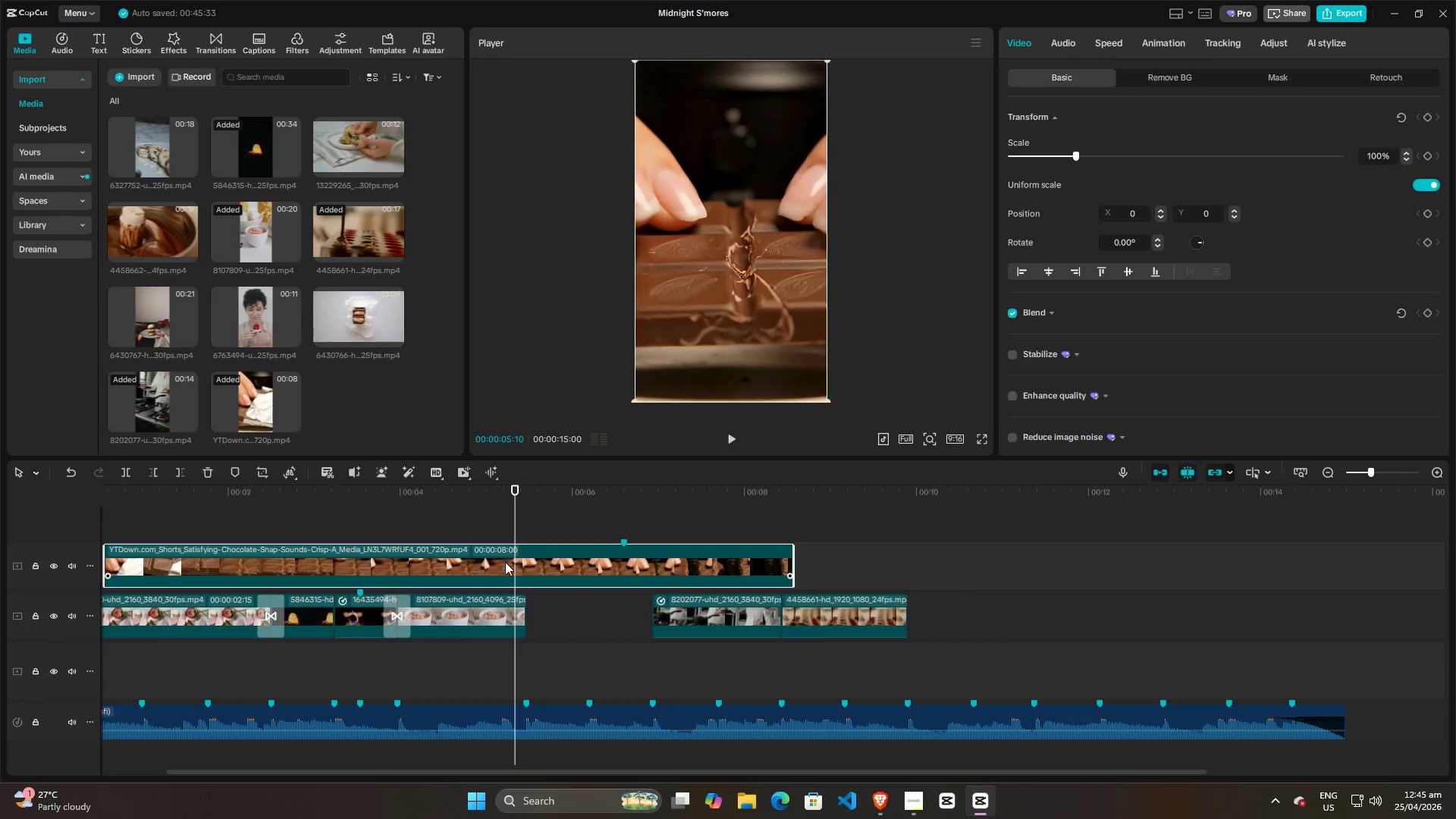 
key(Q)
 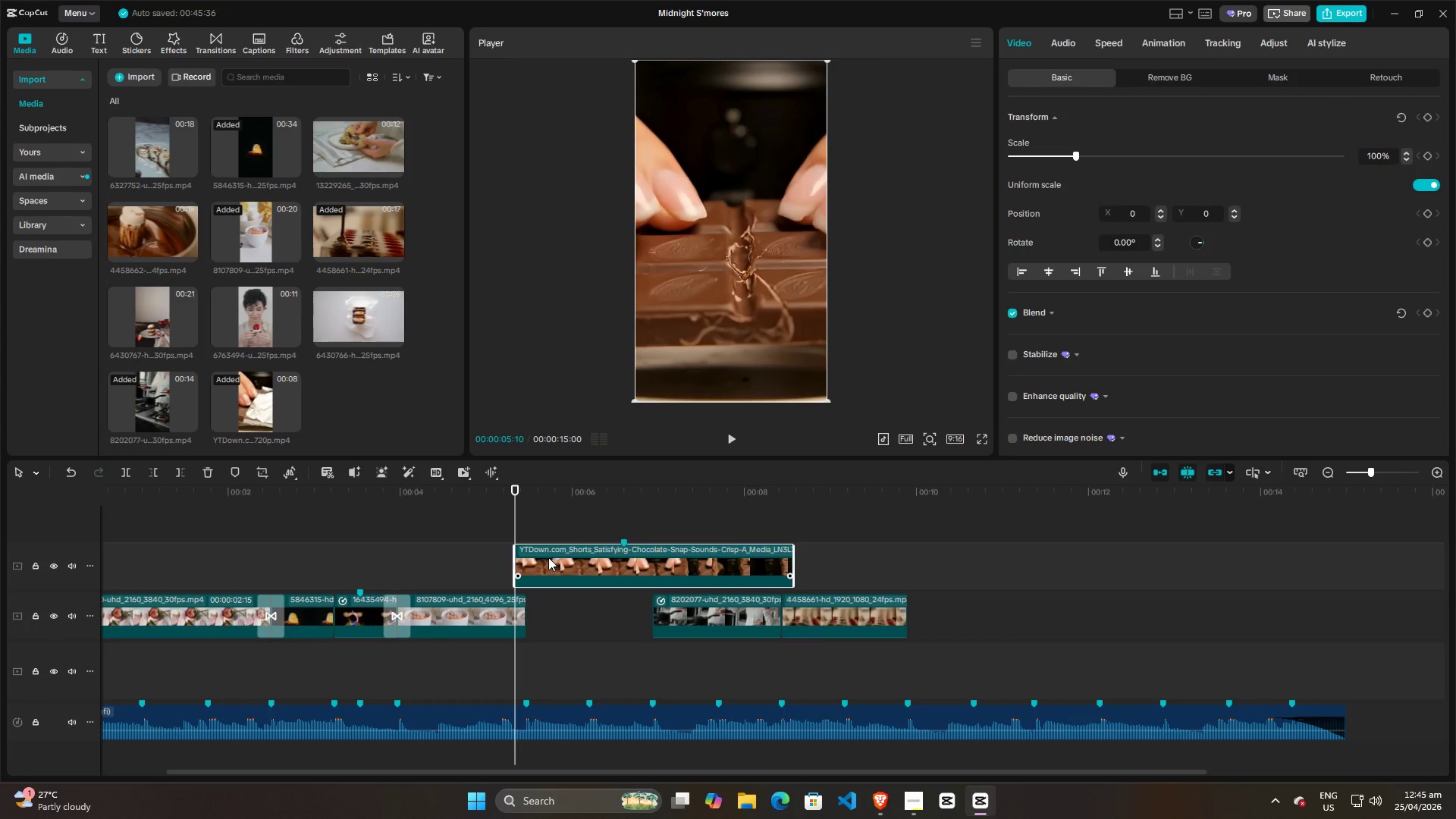 
left_click([580, 541])
 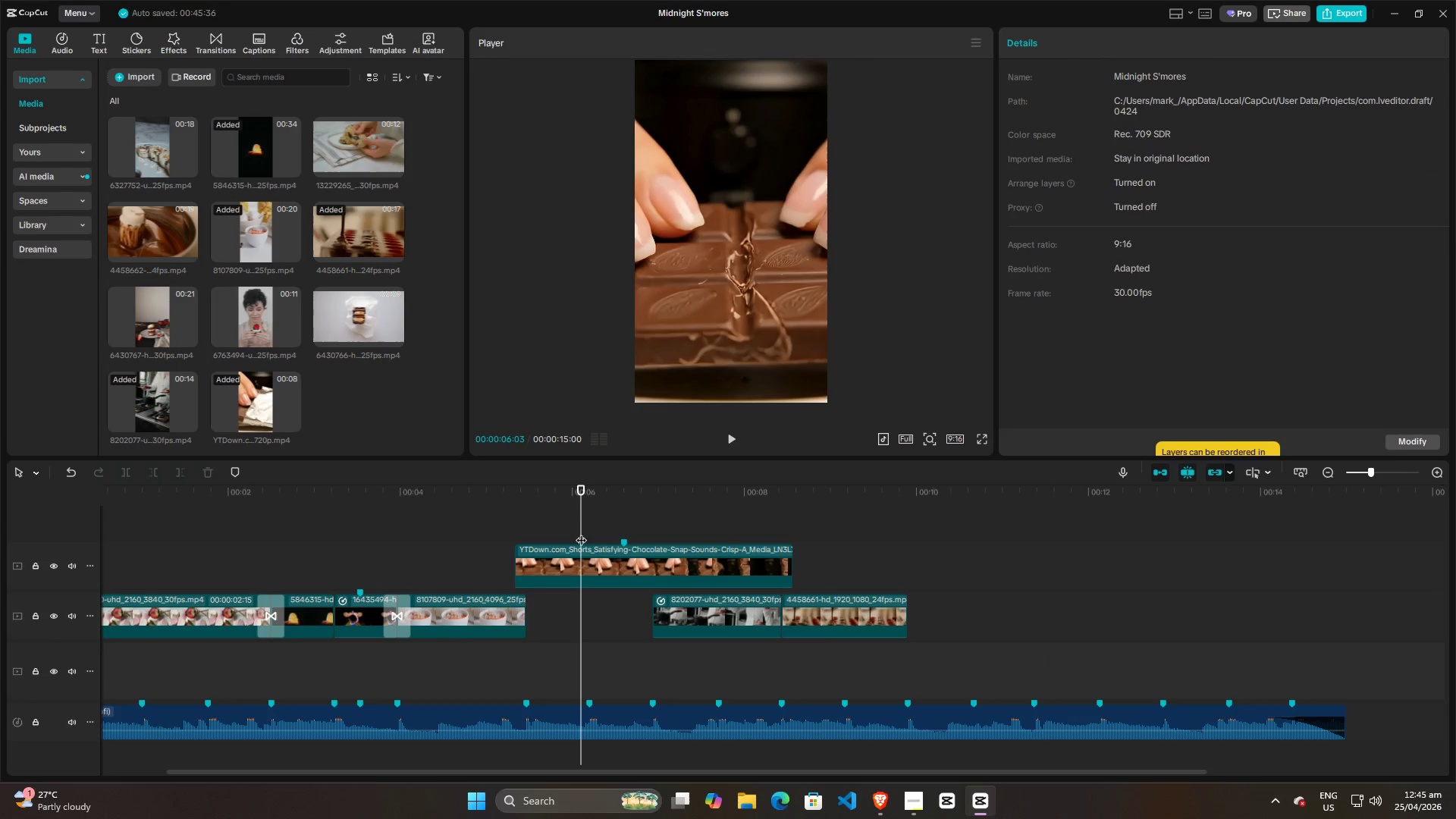 
left_click_drag(start_coordinate=[581, 529], to_coordinate=[588, 527])
 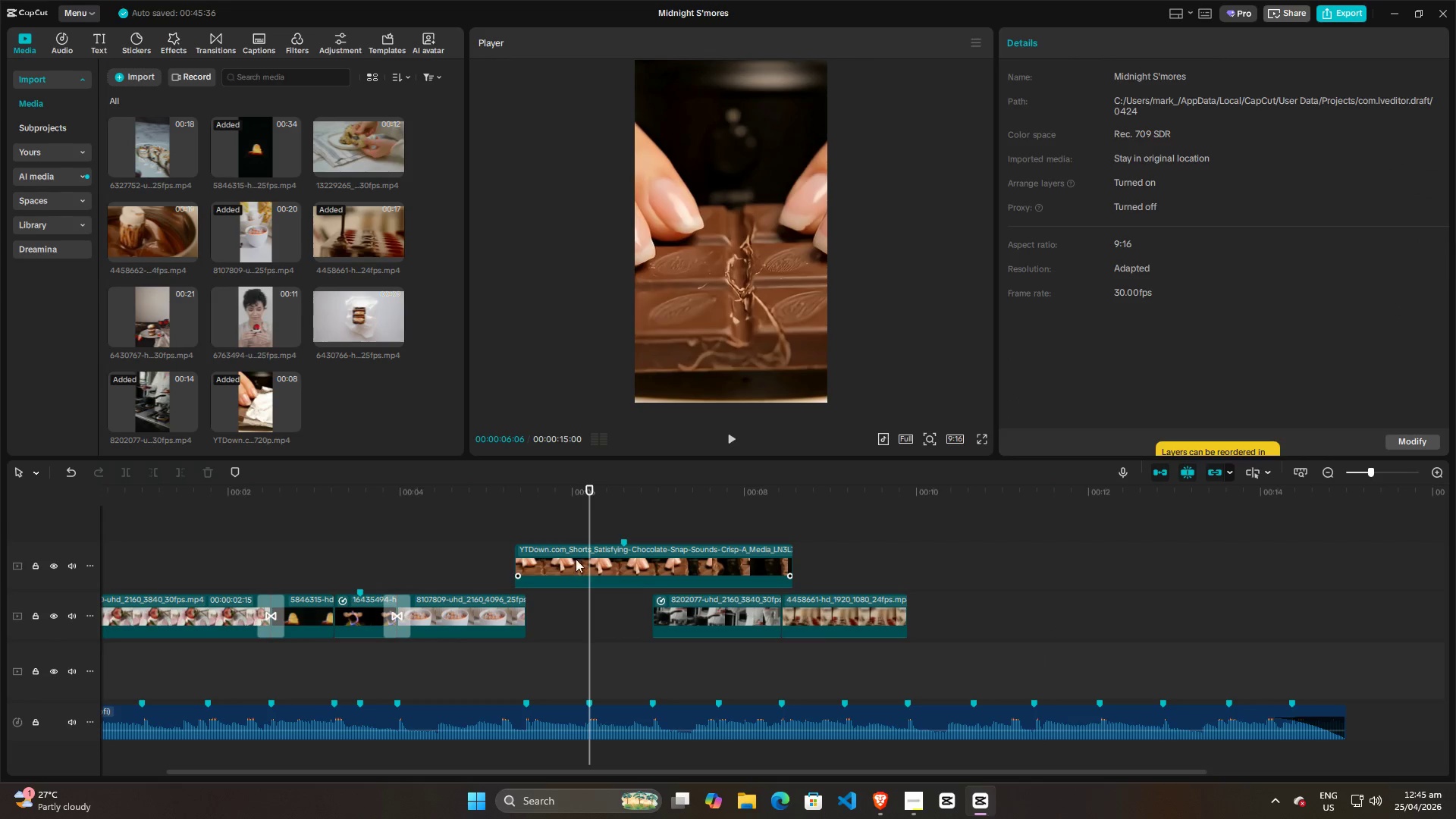 
left_click_drag(start_coordinate=[576, 558], to_coordinate=[541, 562])
 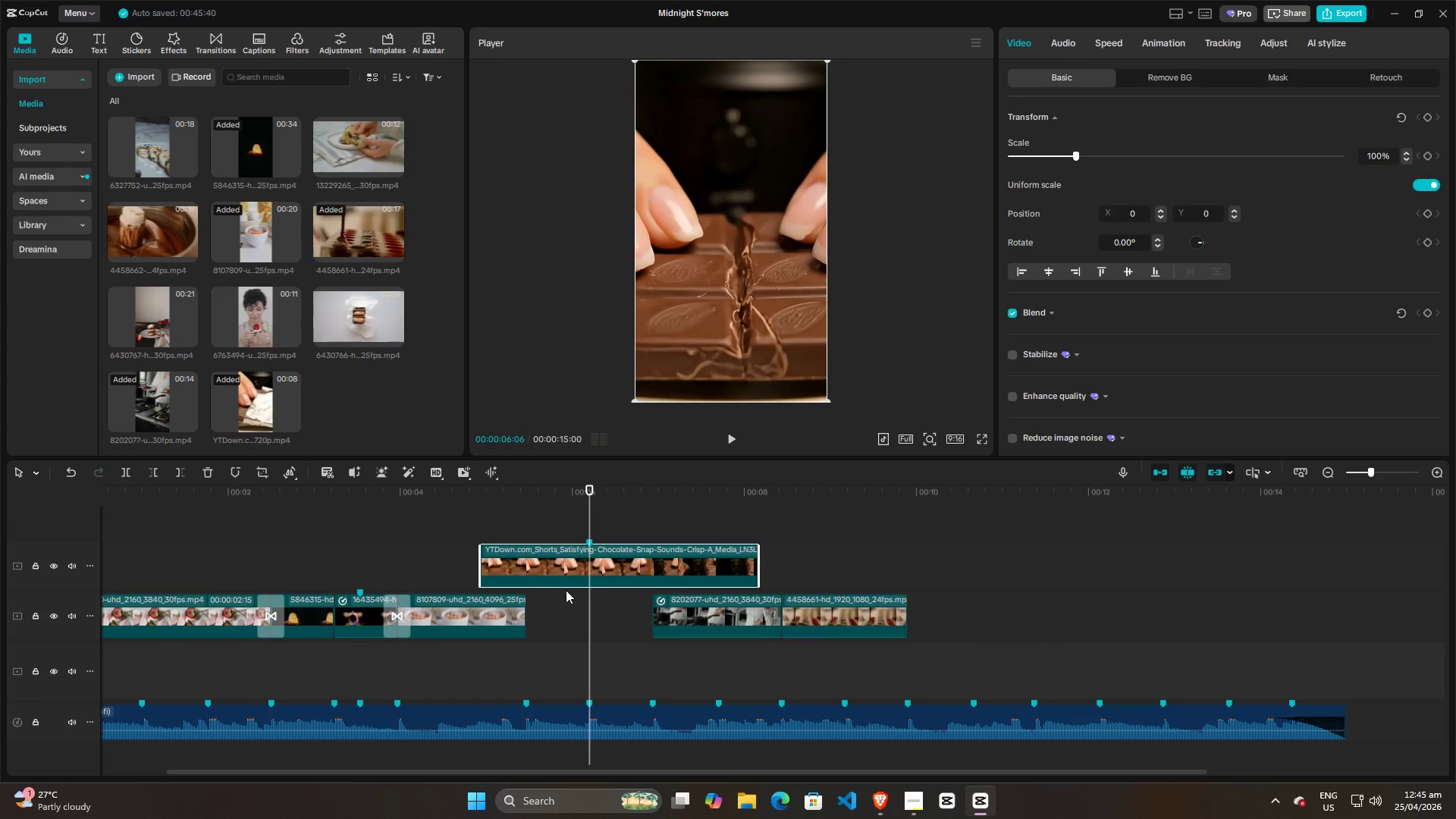 
hold_key(key=ControlLeft, duration=1.5)
scroll: coordinate [566, 590], scroll_direction: up, amount: 6.0
 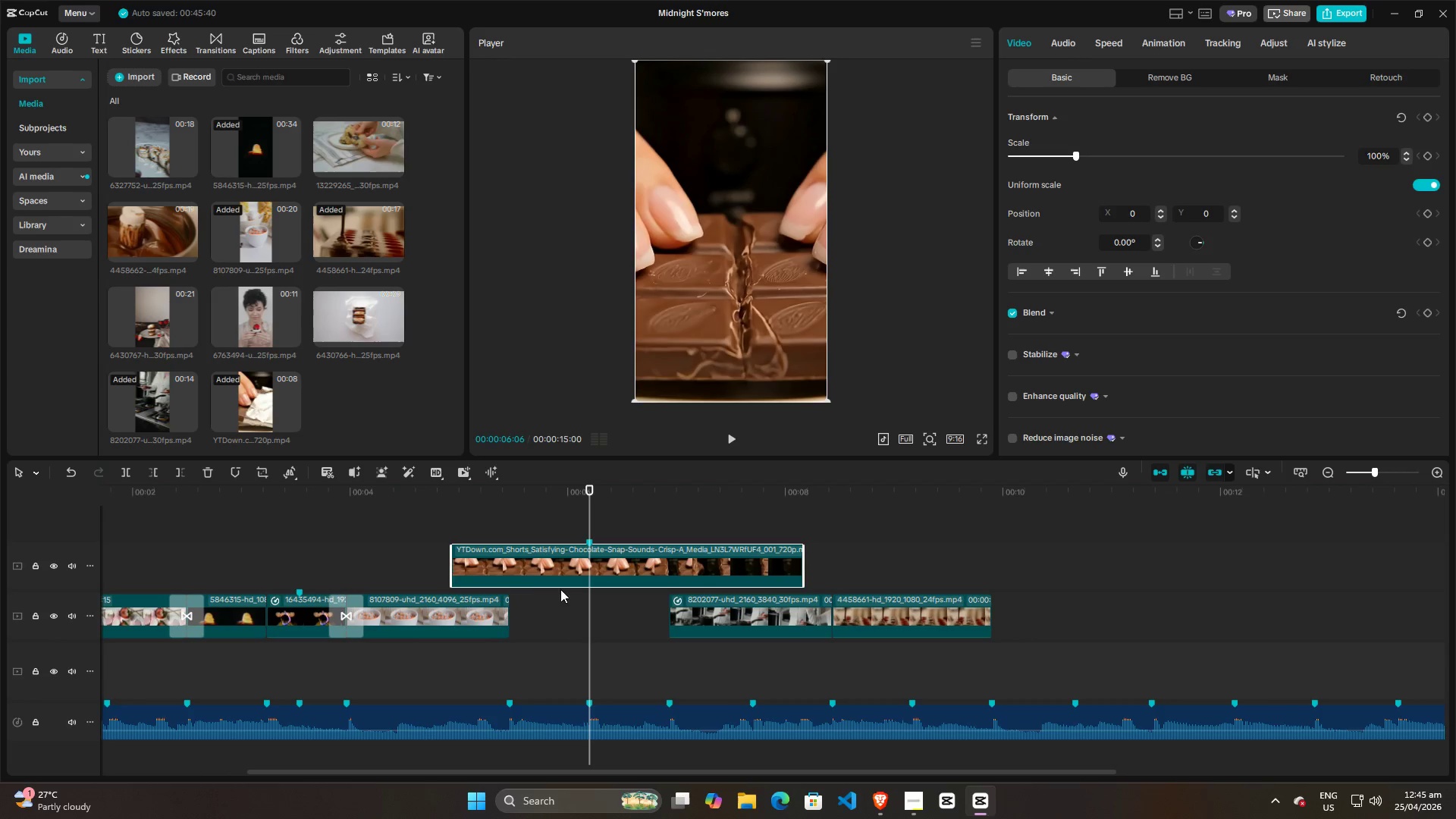 
hold_key(key=ControlLeft, duration=0.88)
 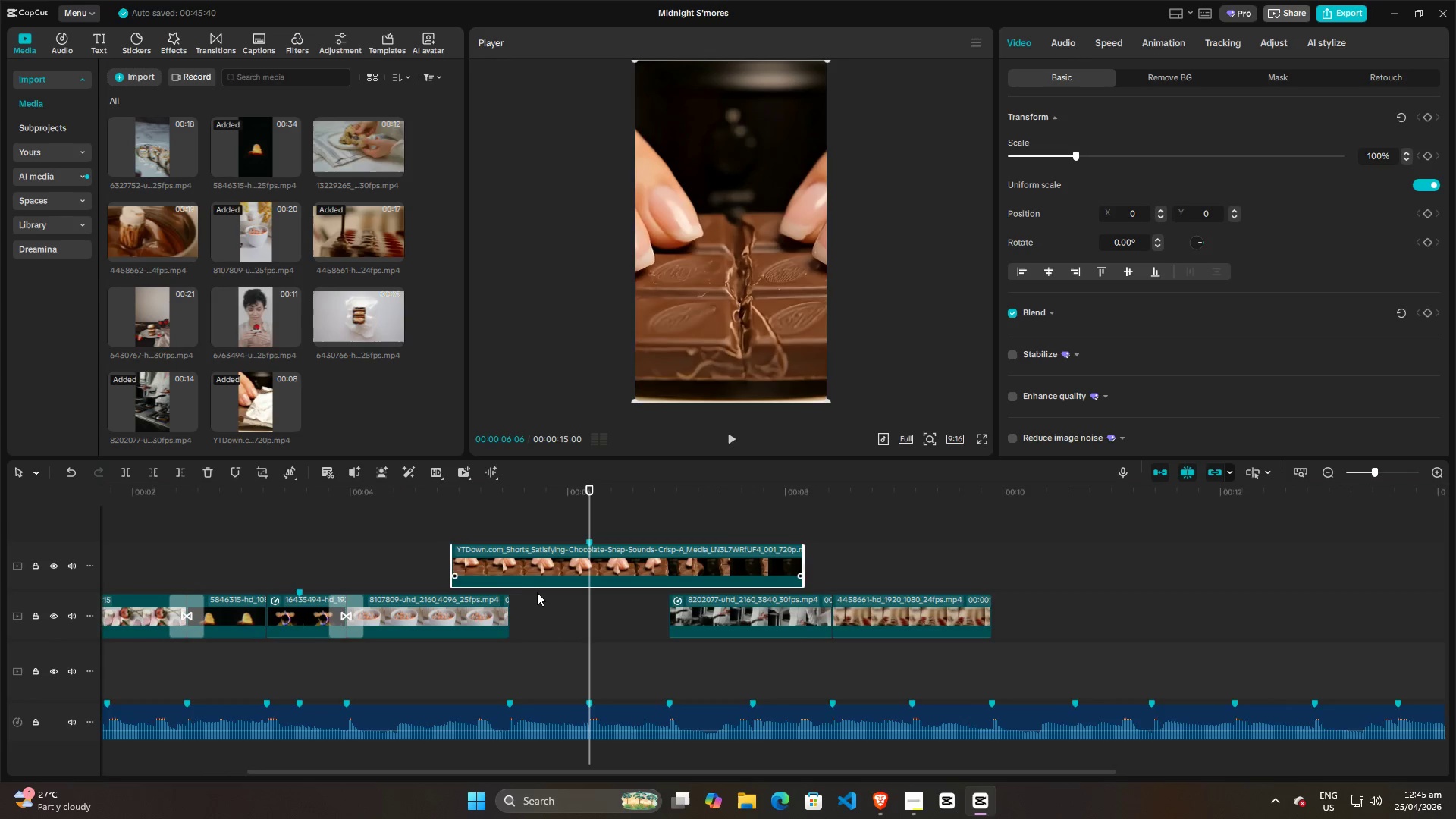 
hold_key(key=ControlLeft, duration=0.97)
 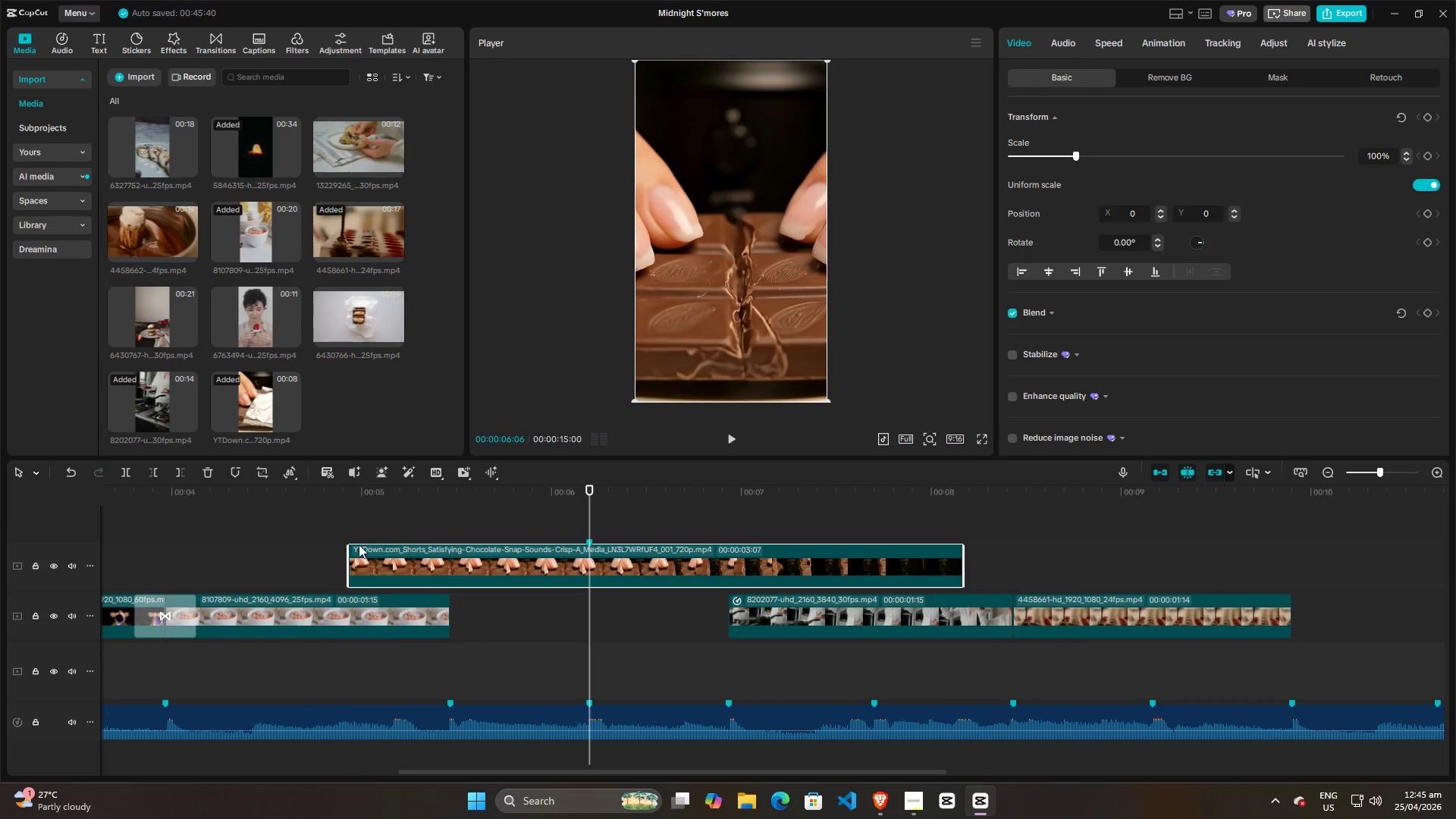 
hold_key(key=ControlLeft, duration=14.55)
 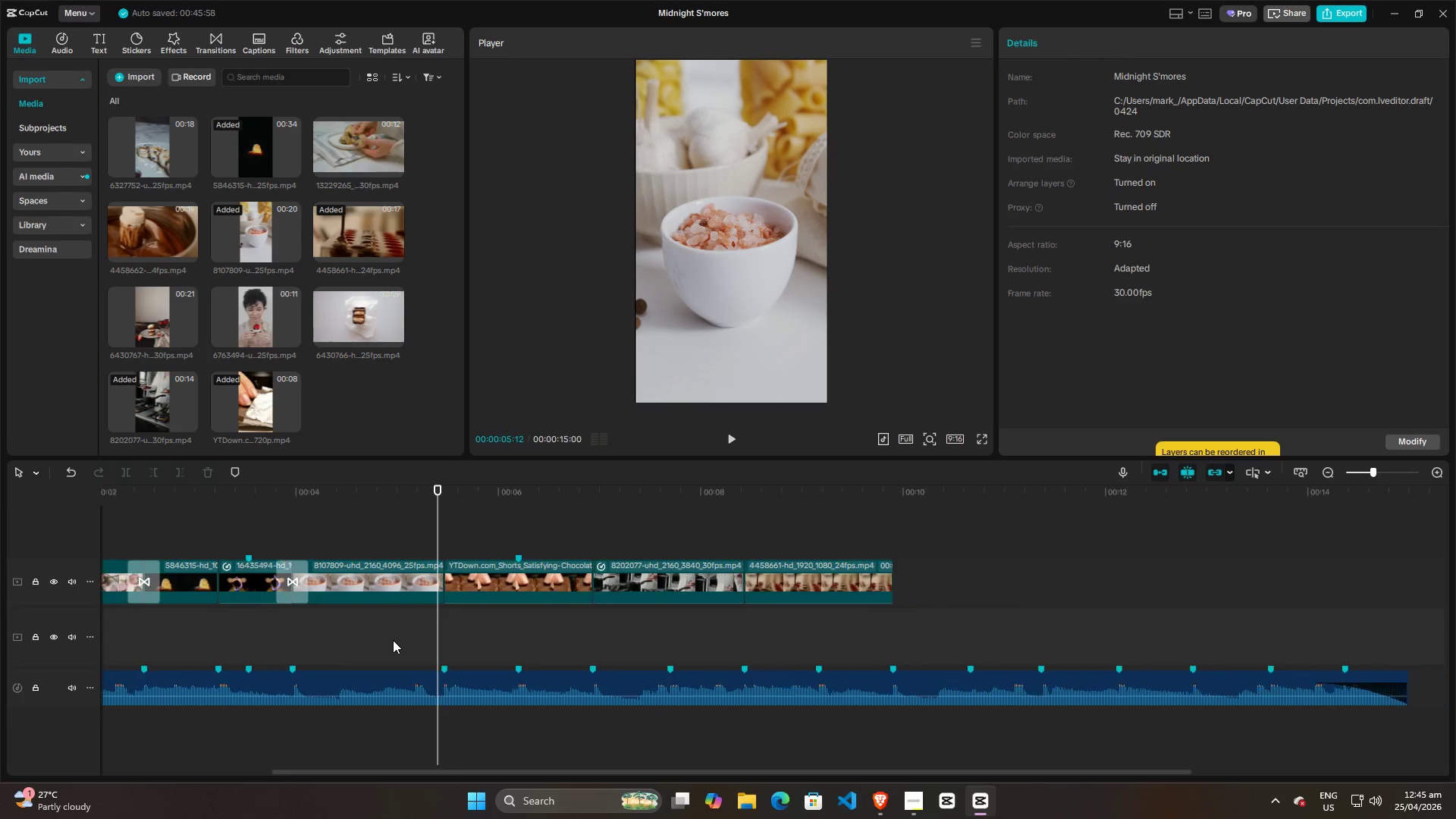 
scroll: coordinate [538, 601], scroll_direction: up, amount: 8.0
 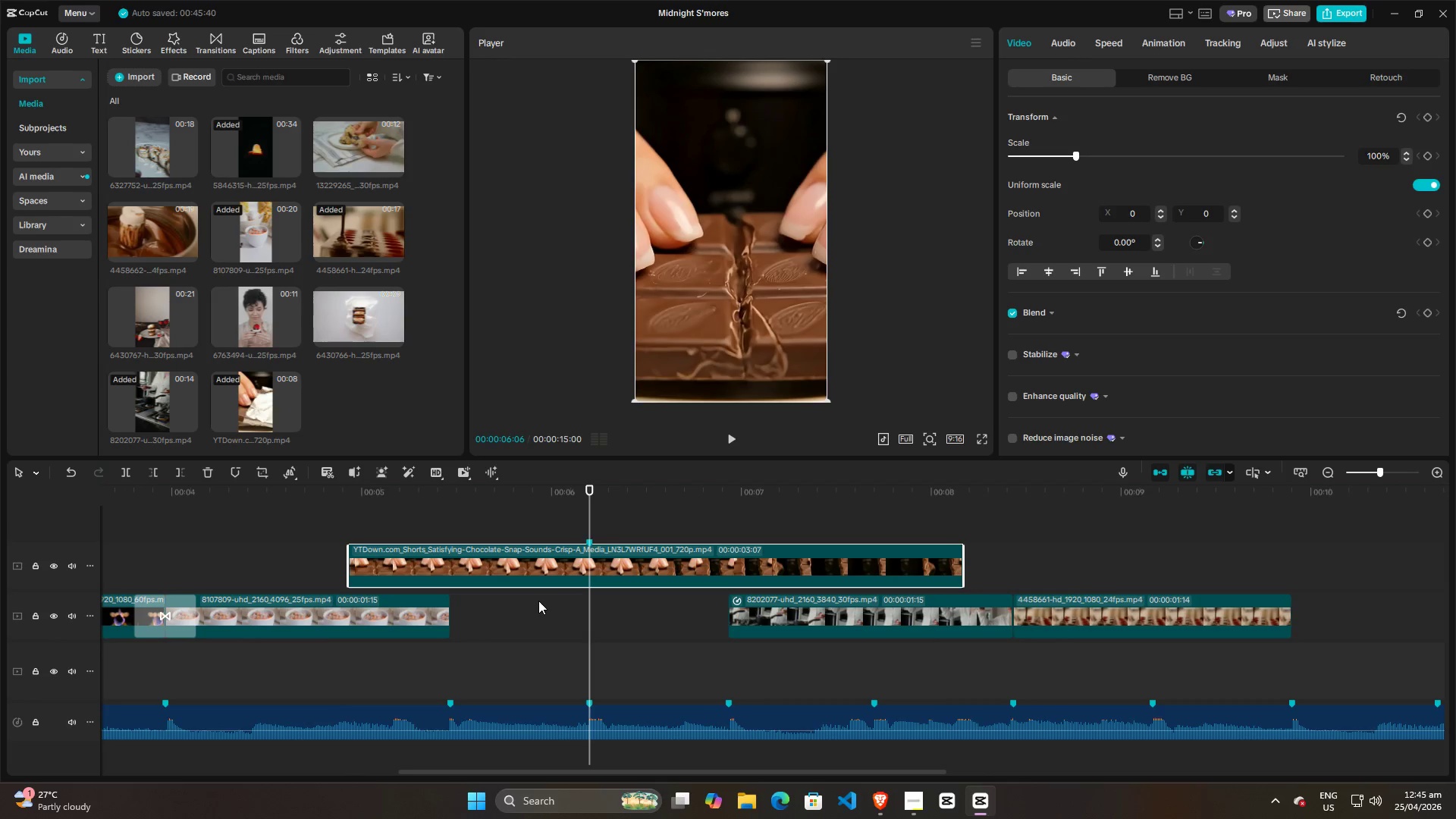 
left_click_drag(start_coordinate=[587, 515], to_coordinate=[453, 534])
 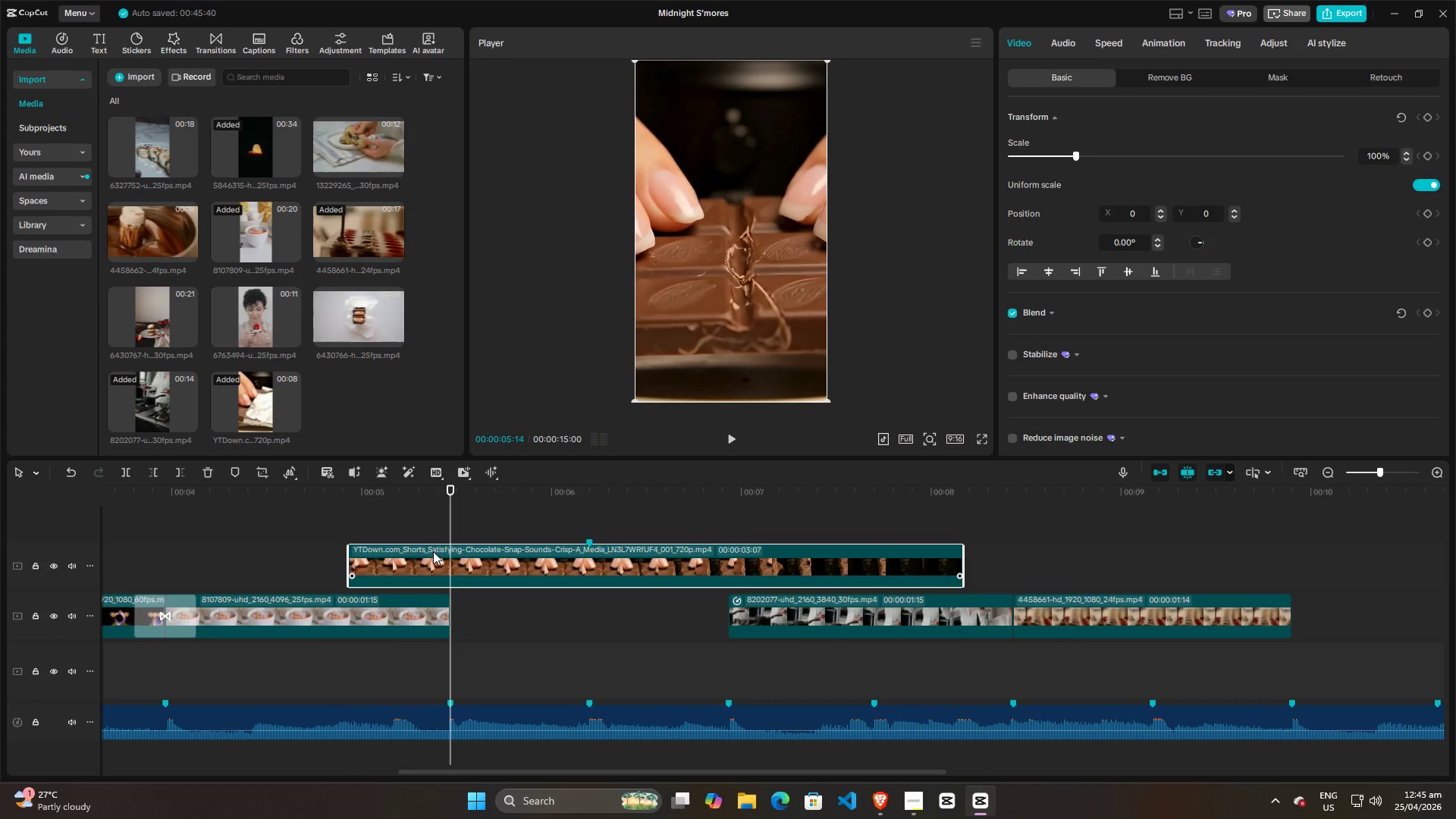 
left_click([433, 551])
 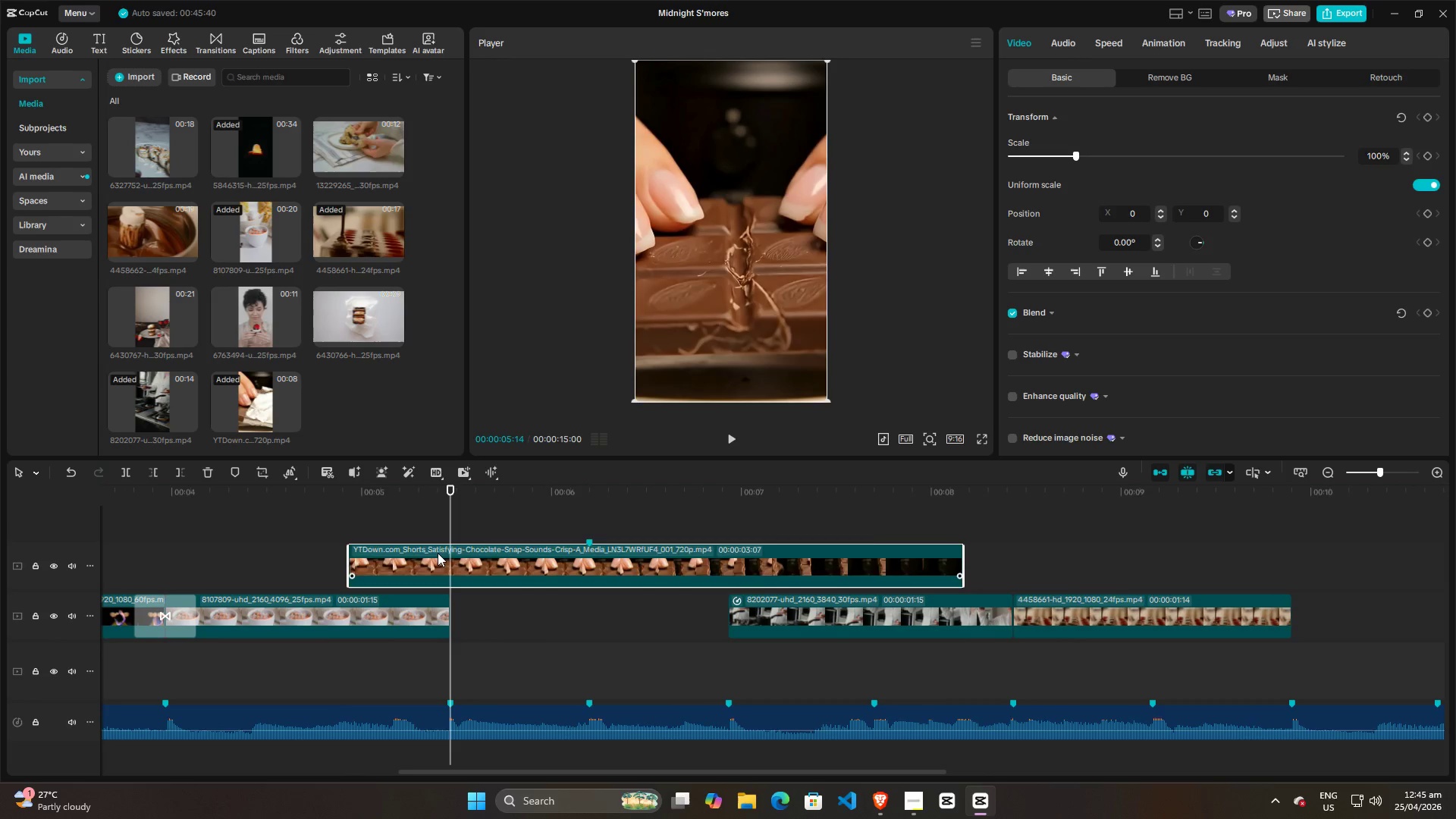 
key(Q)
 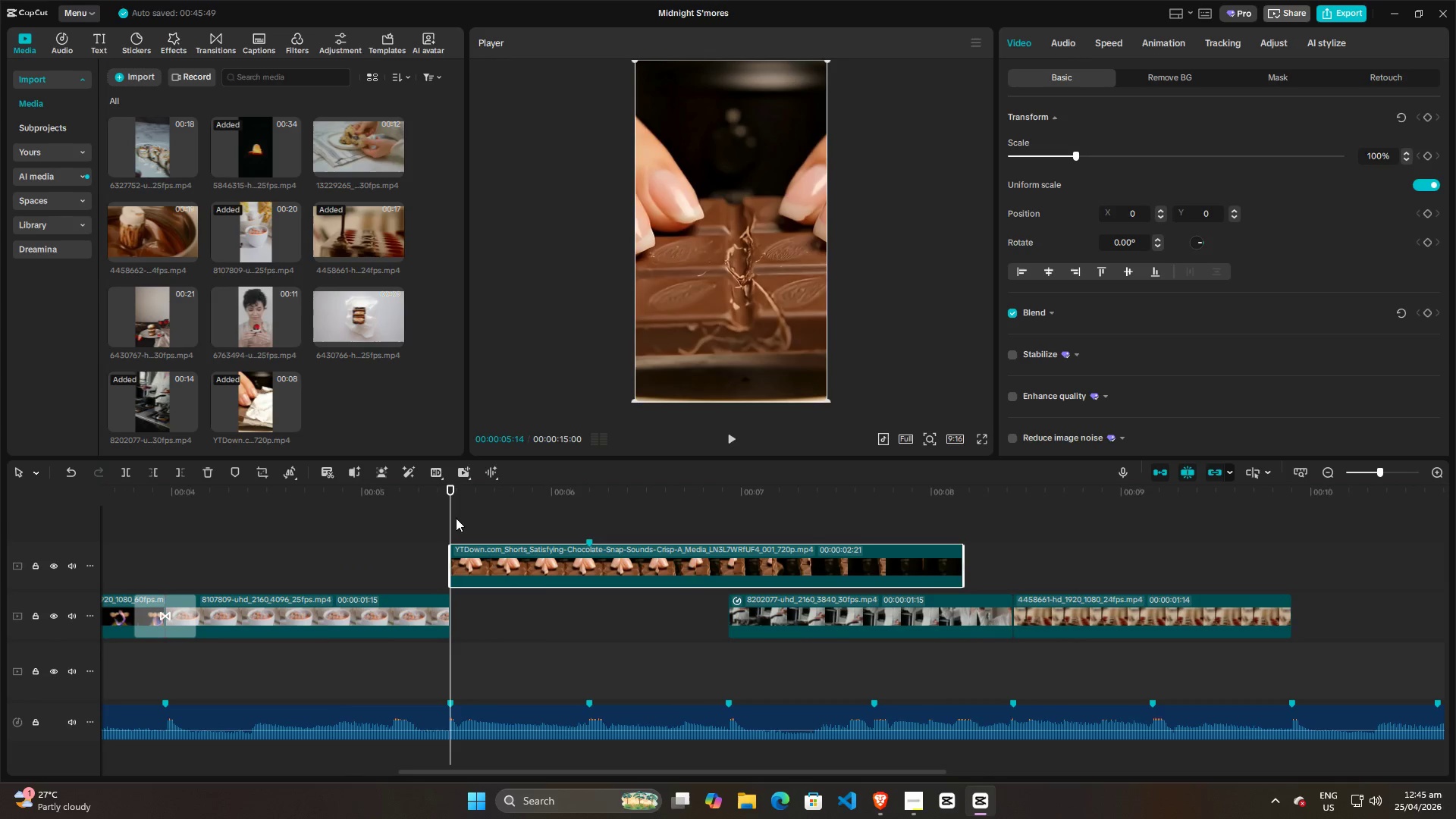 
left_click([721, 525])
 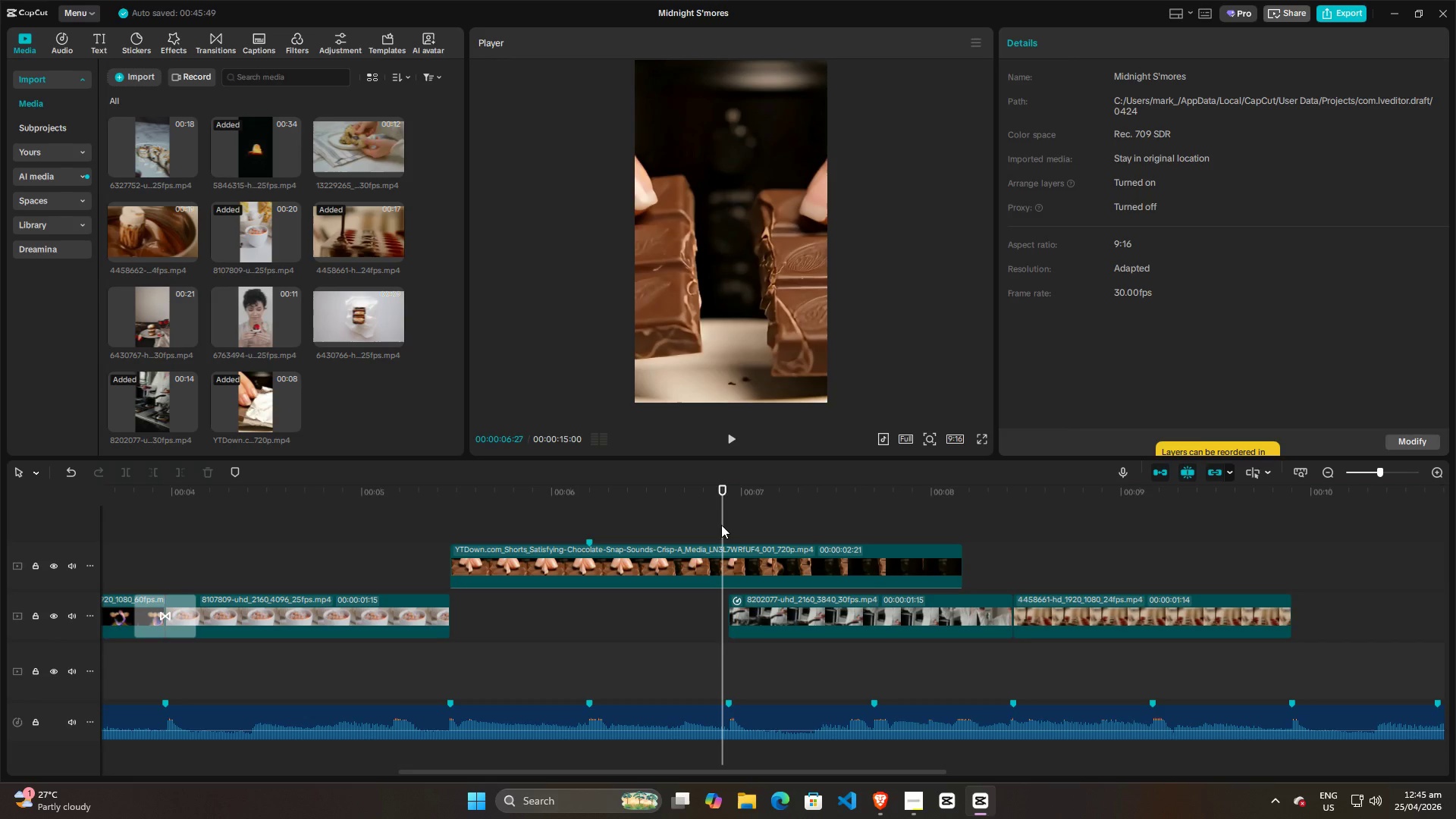 
left_click_drag(start_coordinate=[721, 524], to_coordinate=[728, 524])
 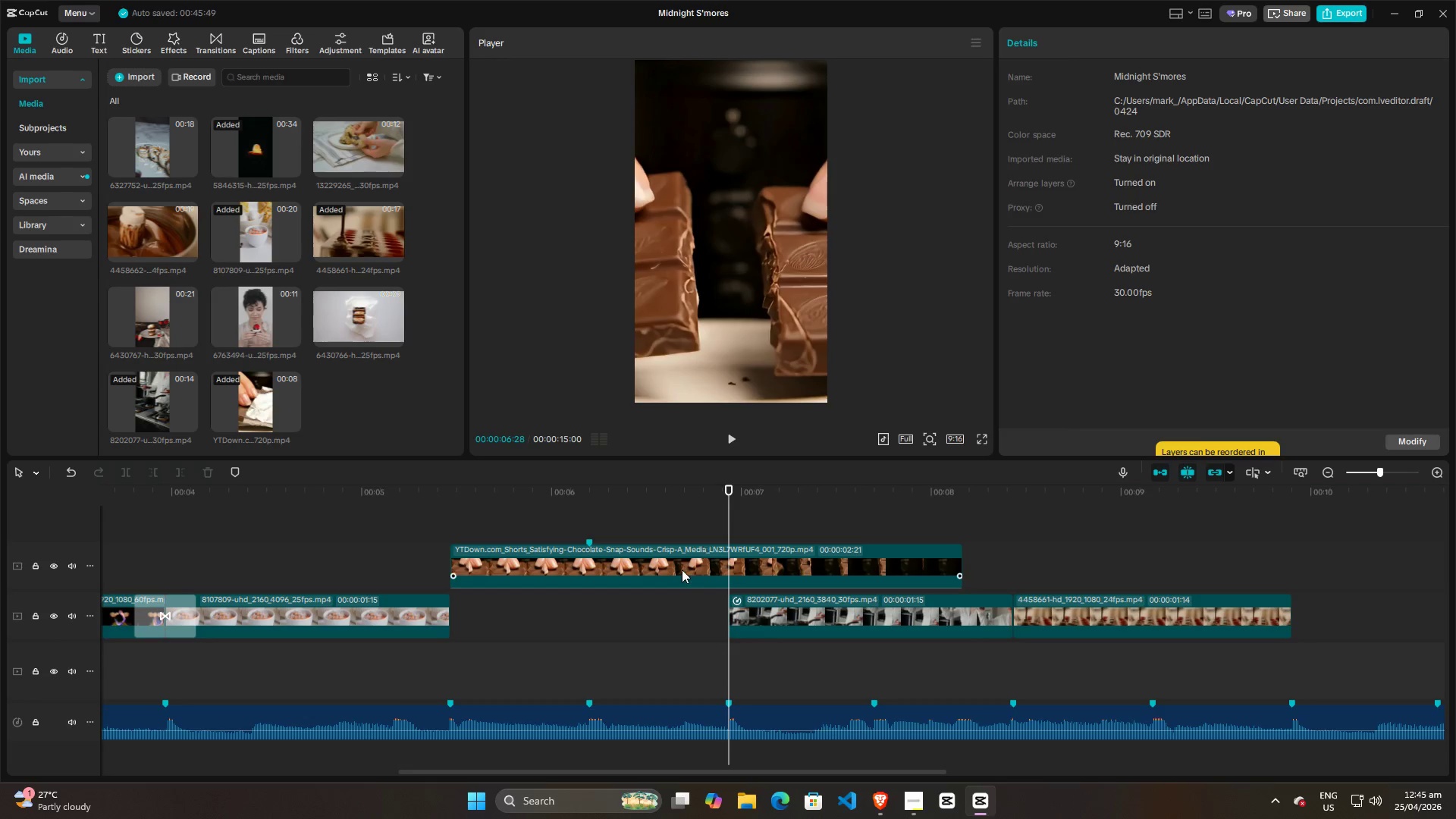 
left_click([681, 570])
 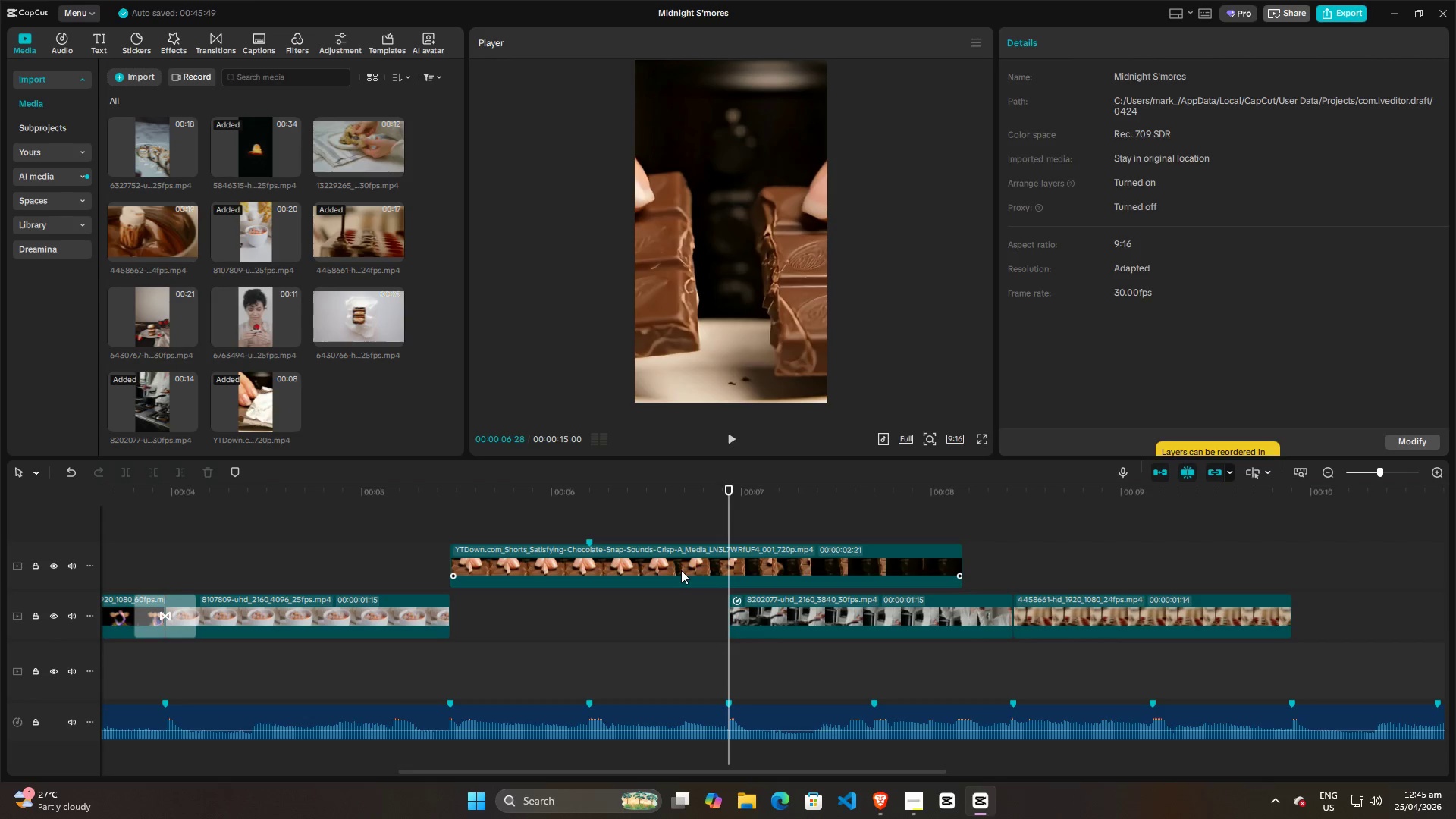 
key(W)
 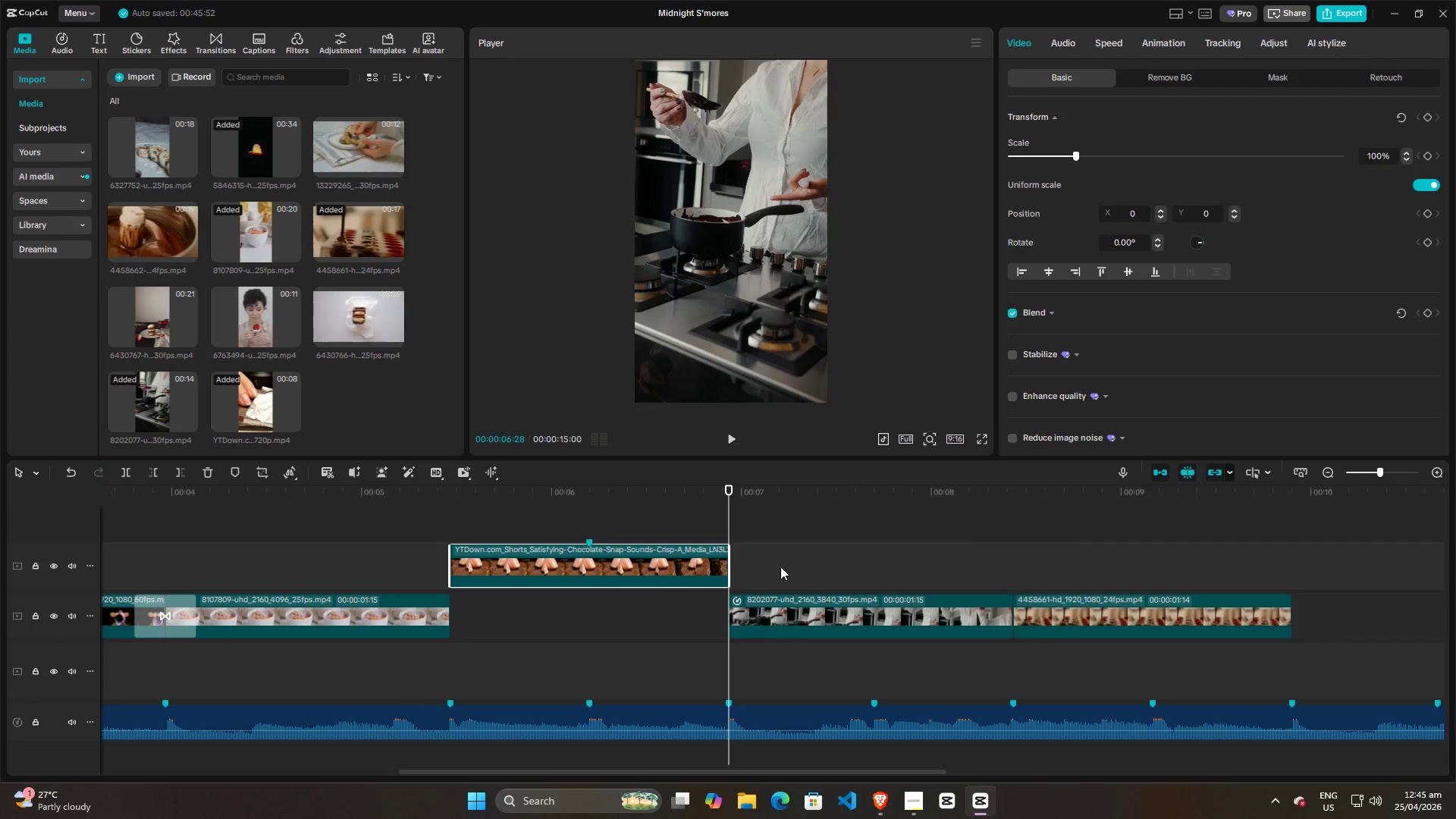 
left_click_drag(start_coordinate=[661, 563], to_coordinate=[656, 613])
 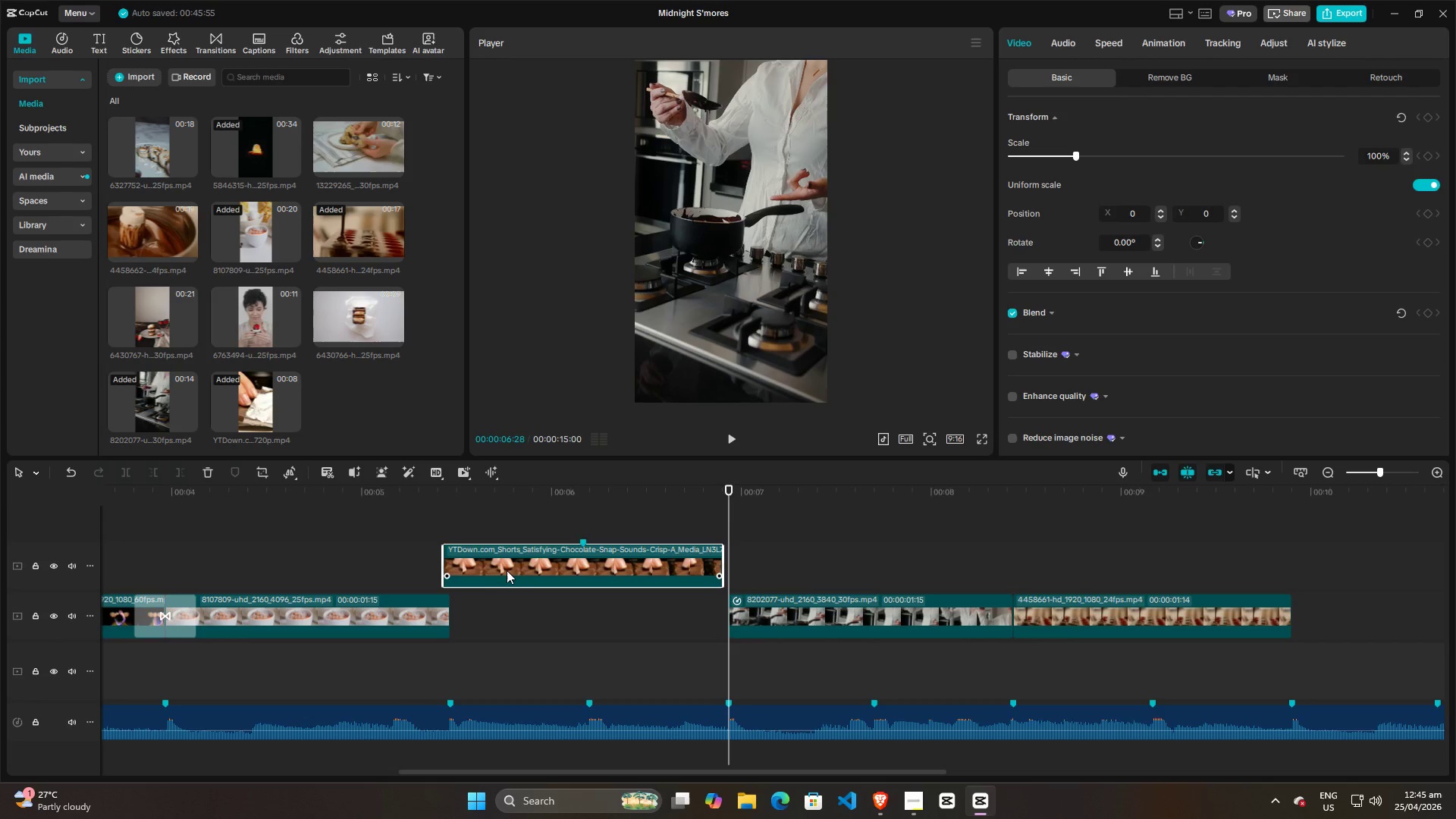 
left_click_drag(start_coordinate=[536, 566], to_coordinate=[541, 620])
 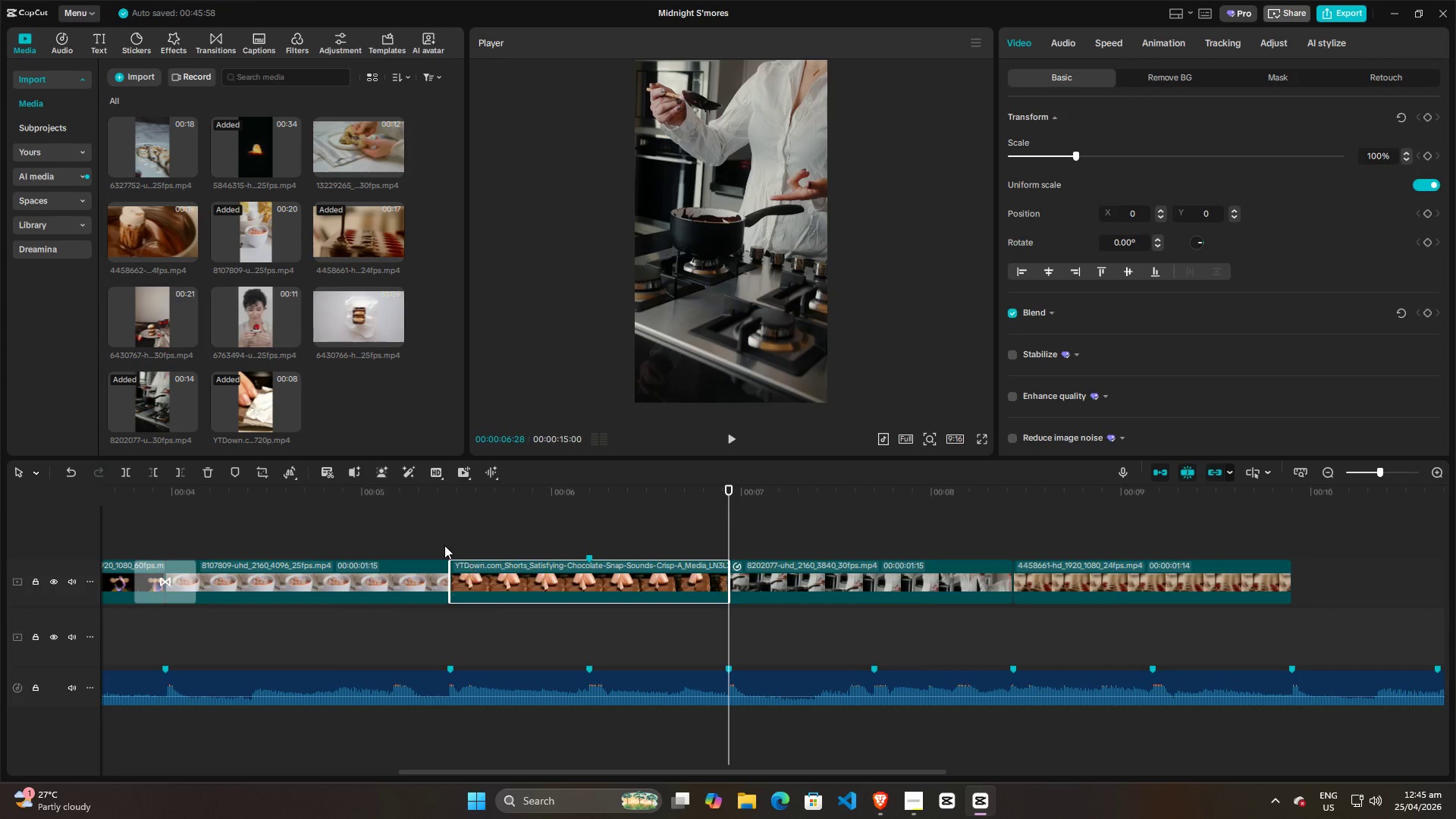 
left_click([439, 543])
 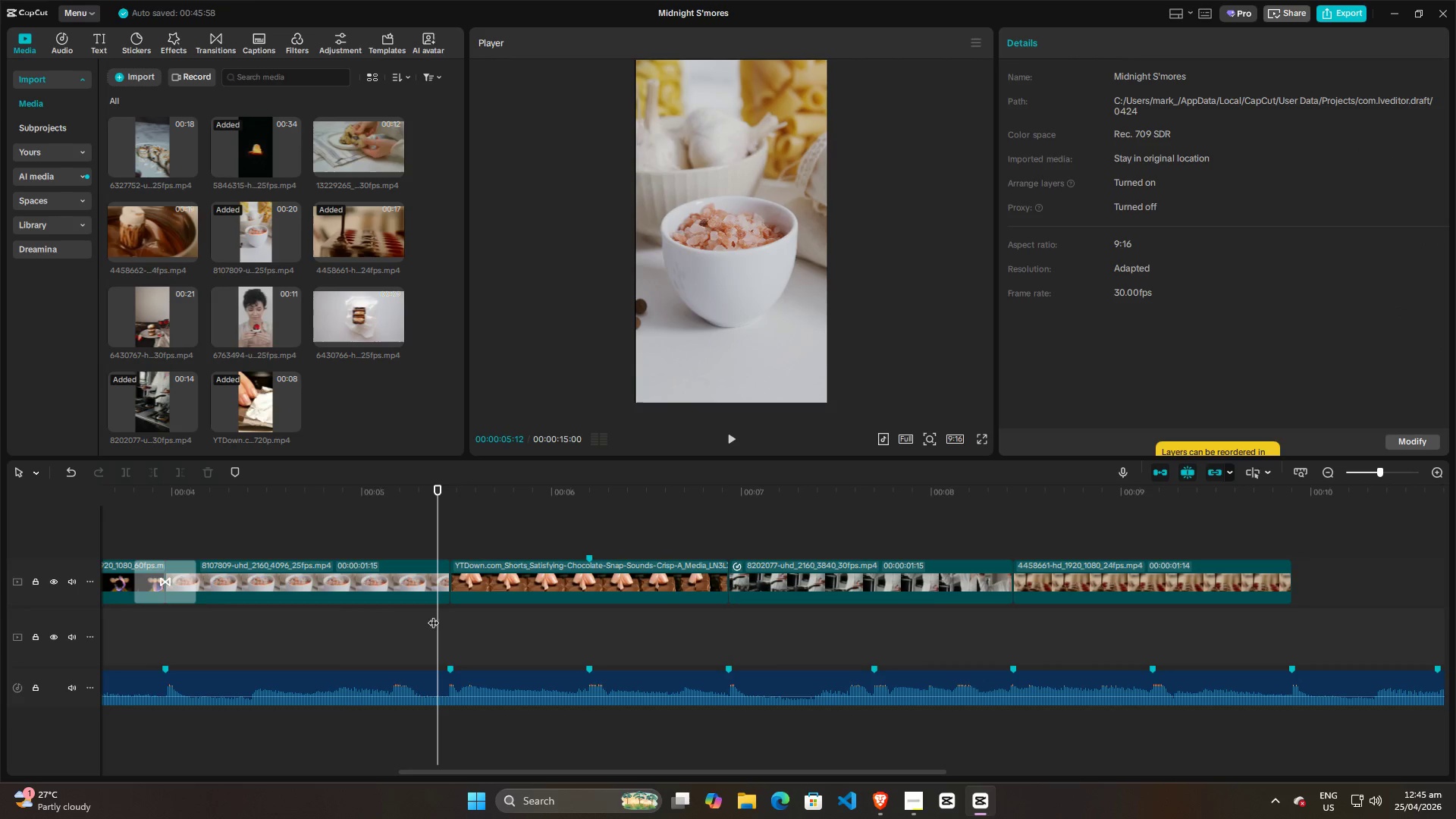 
hold_key(key=ControlLeft, duration=0.88)
scroll: coordinate [393, 640], scroll_direction: down, amount: 10.0
 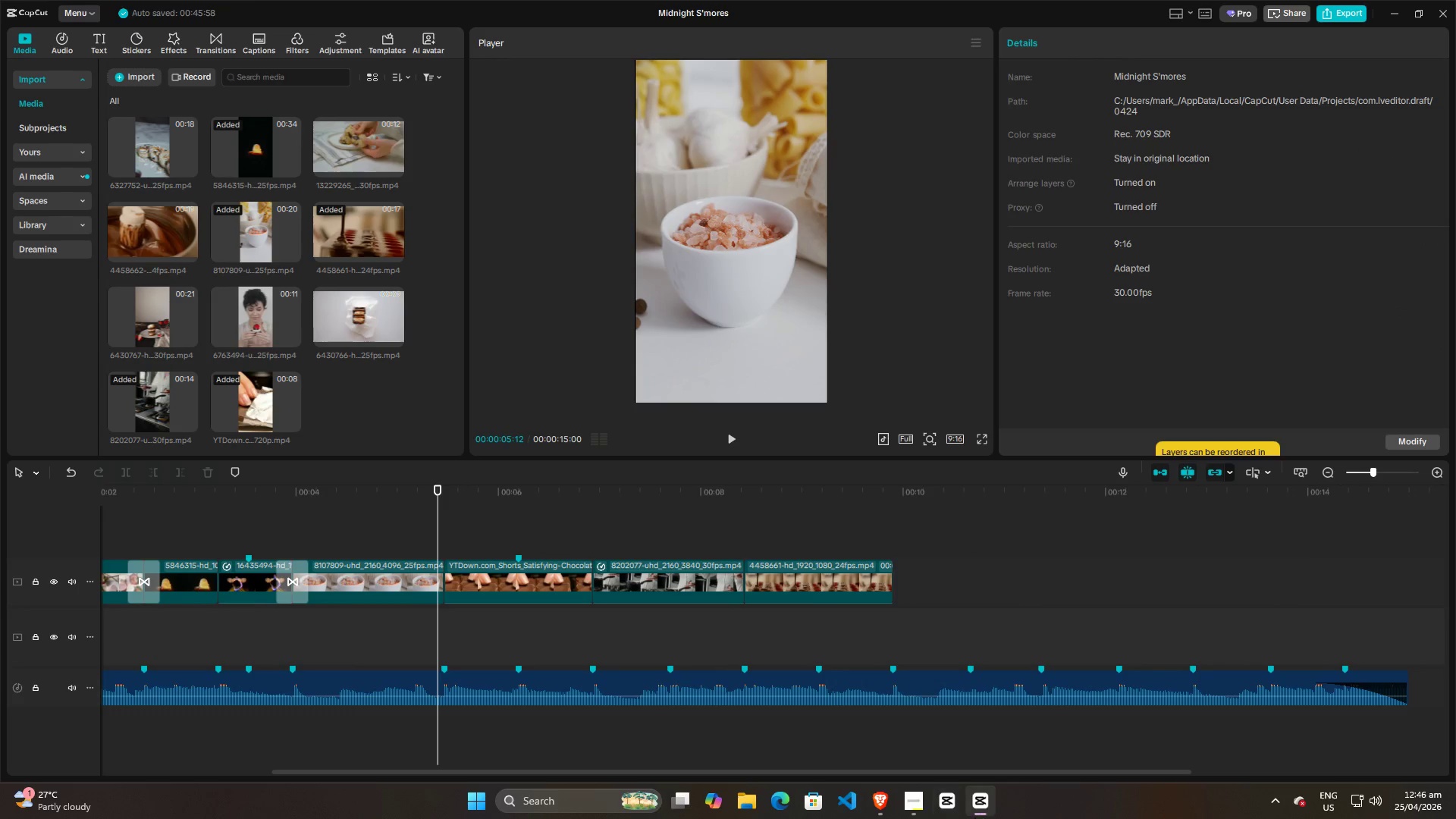 
left_click([910, 800])